 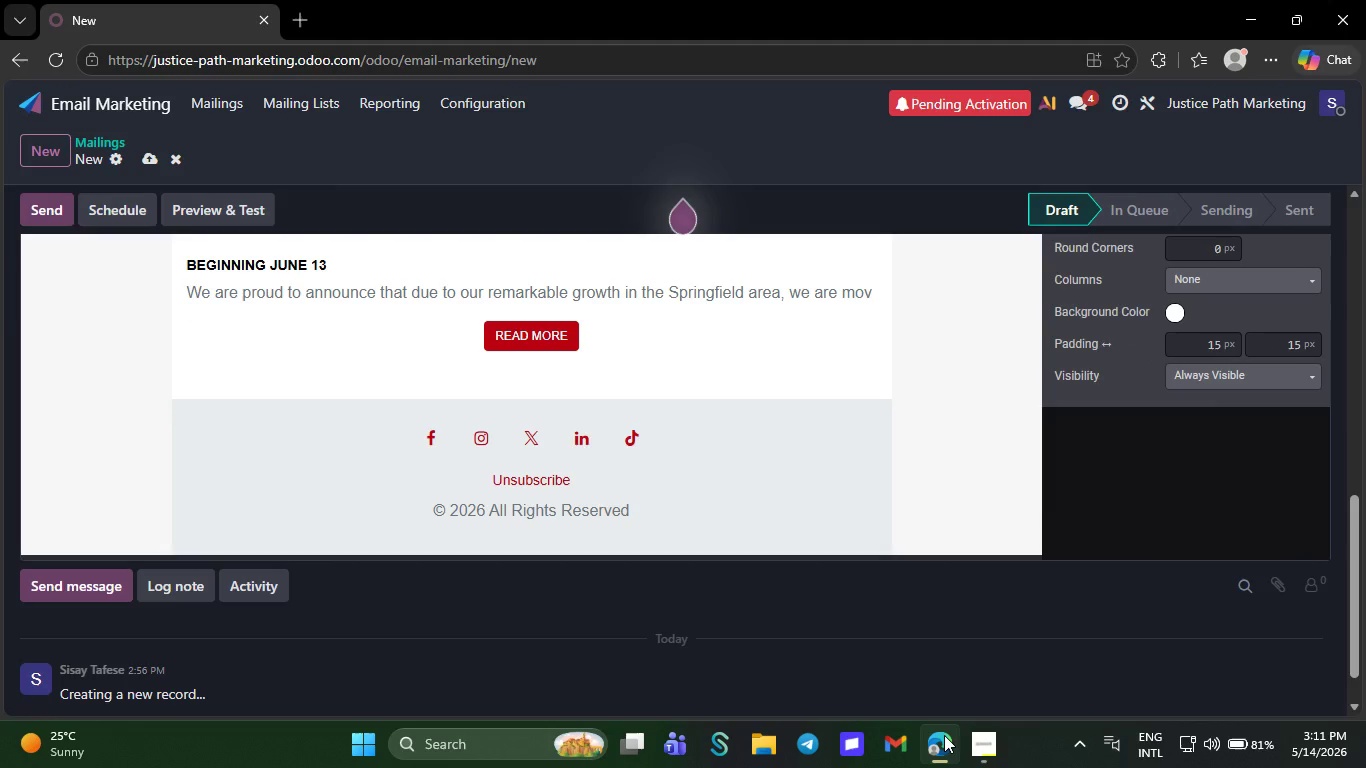 
key(Backspace)
 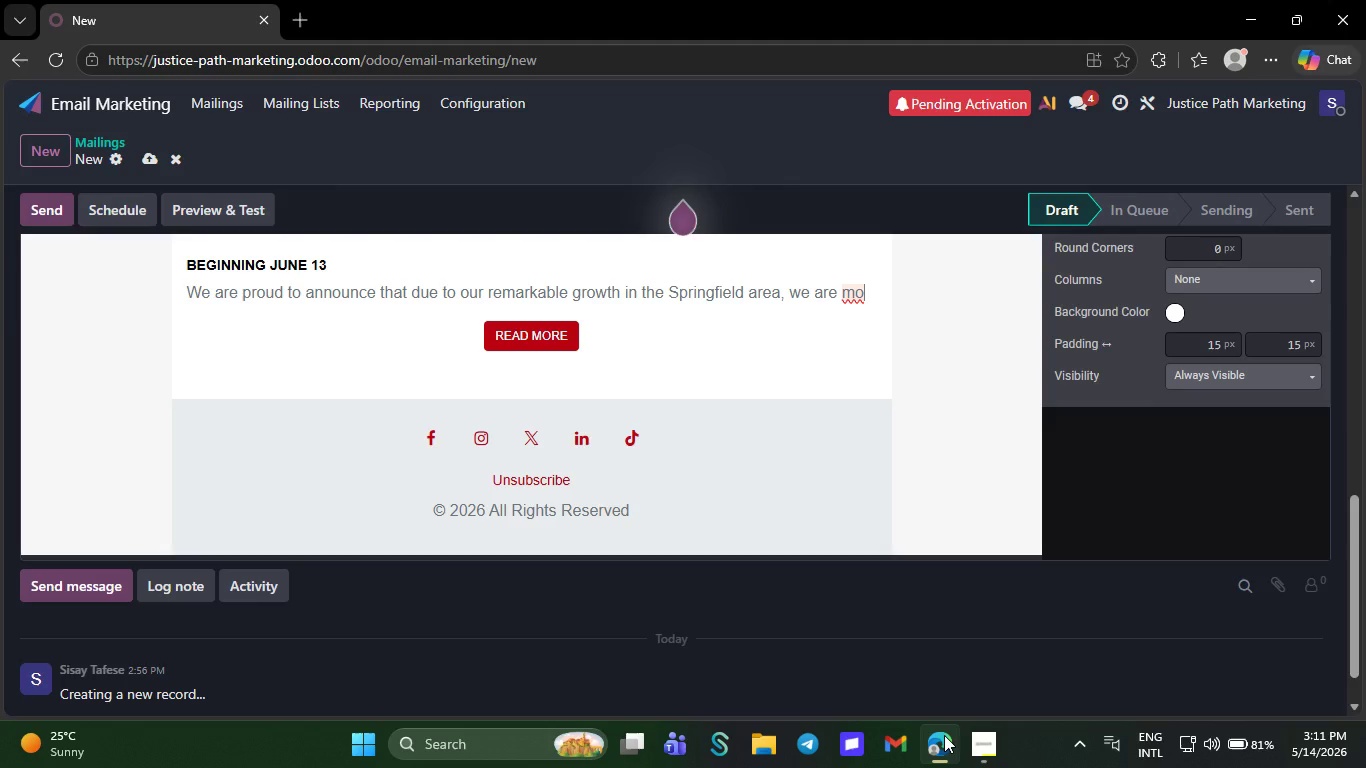 
wait(5.22)
 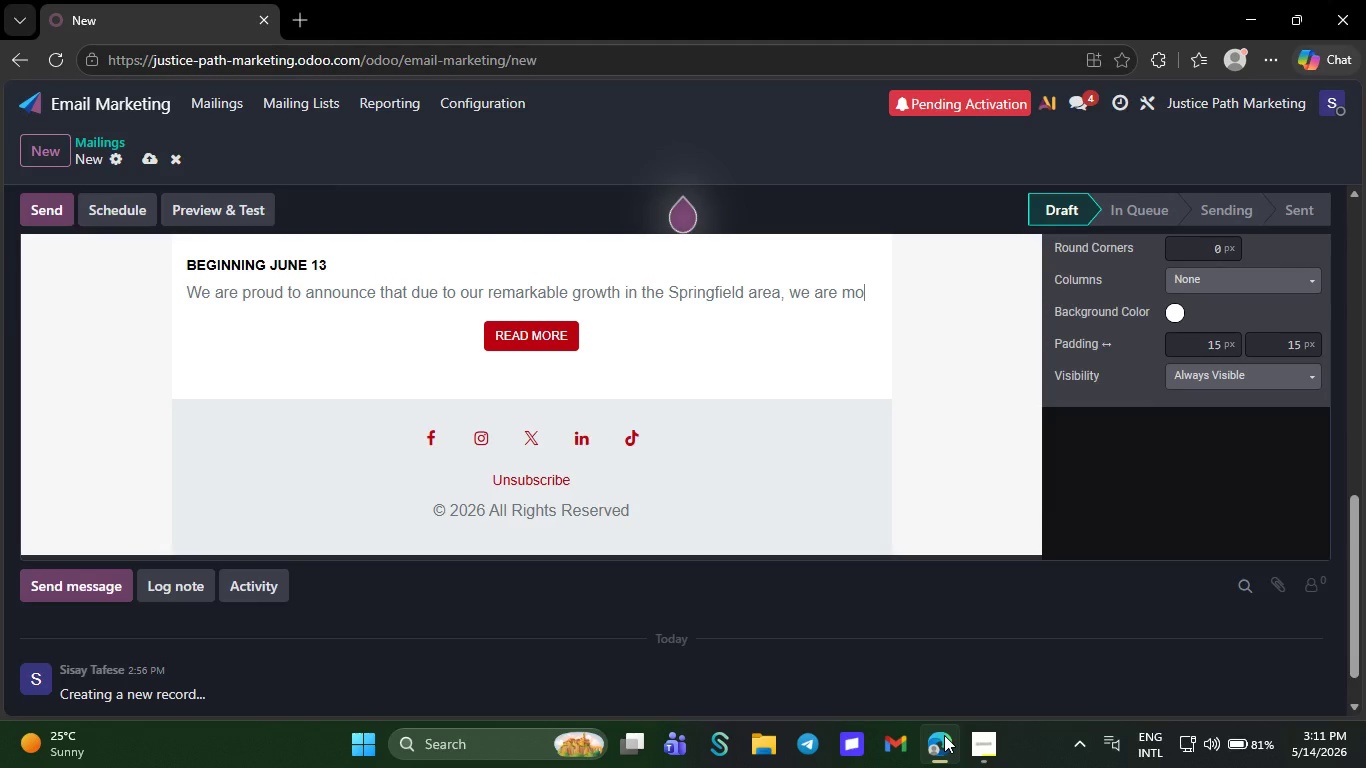 
key(Backspace)
 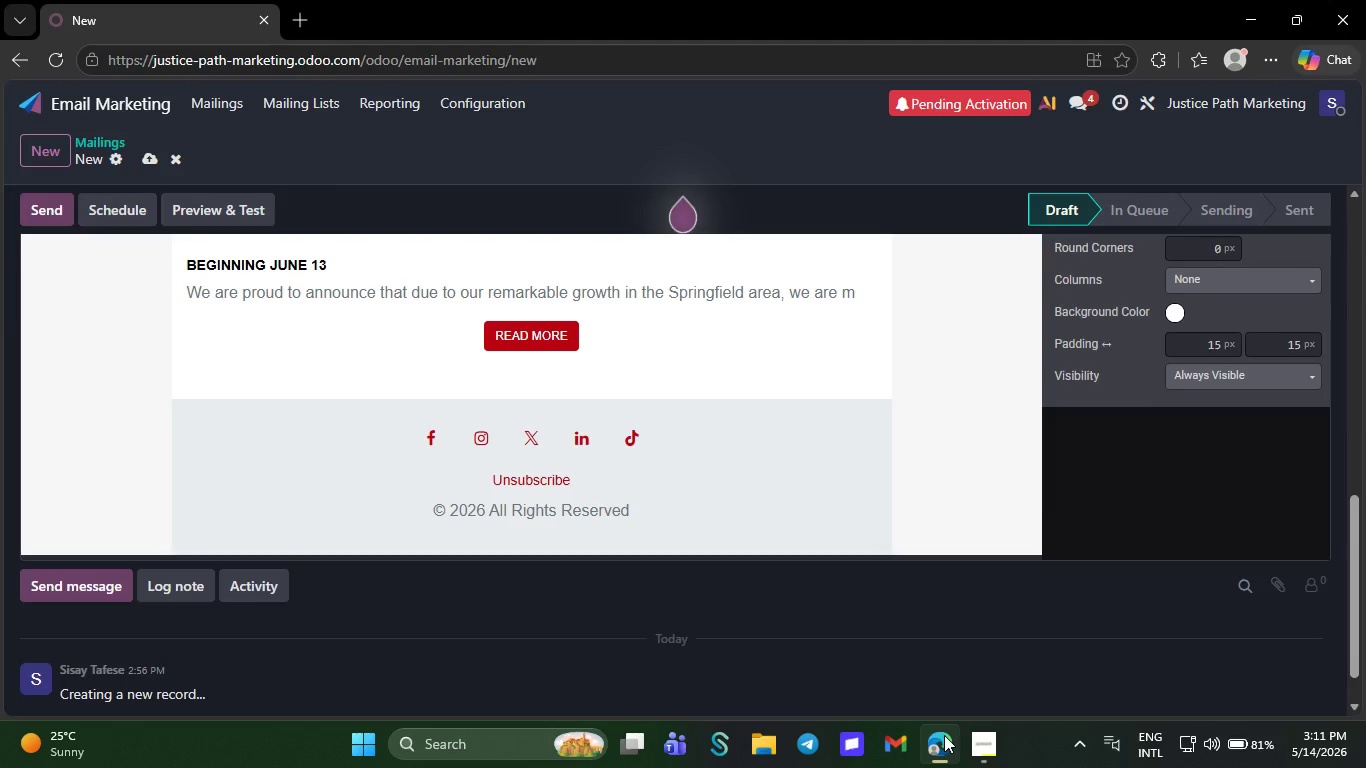 
key(Backspace)
 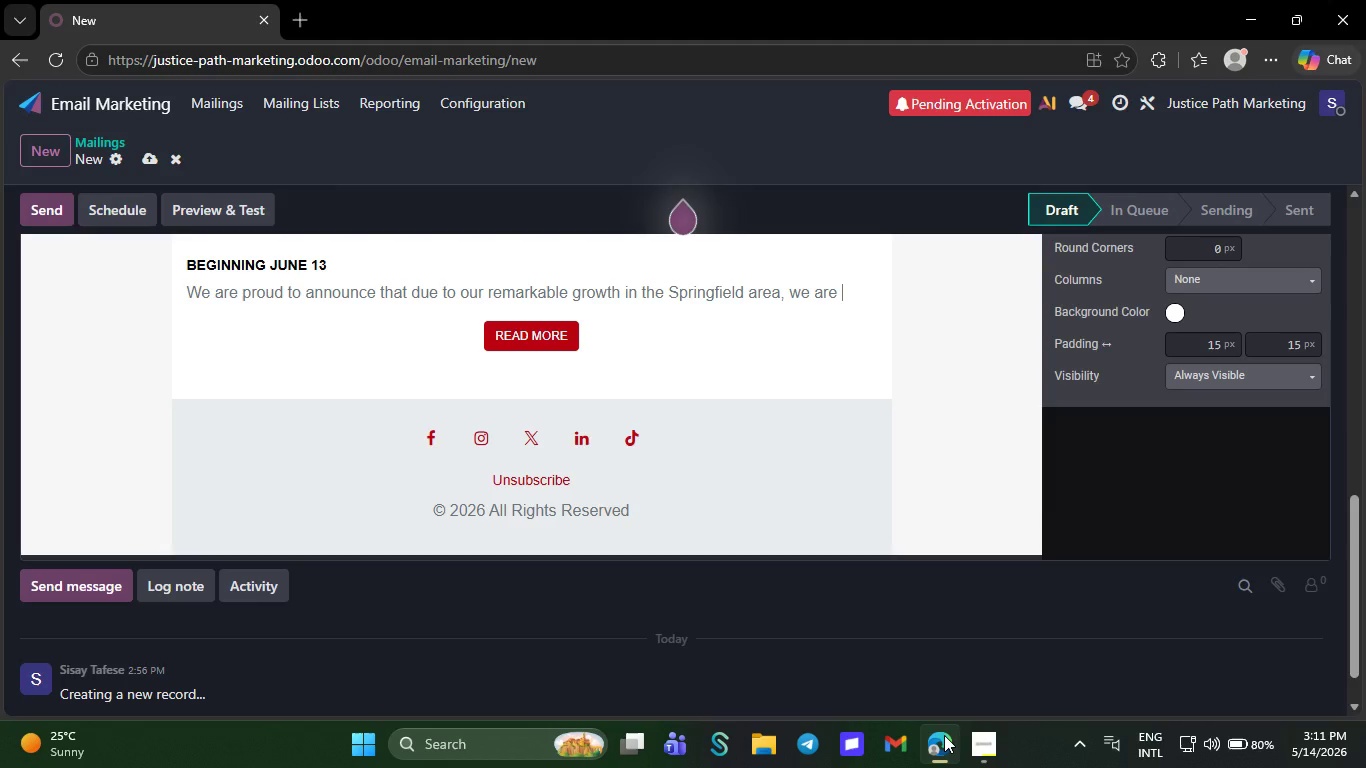 
wait(7.81)
 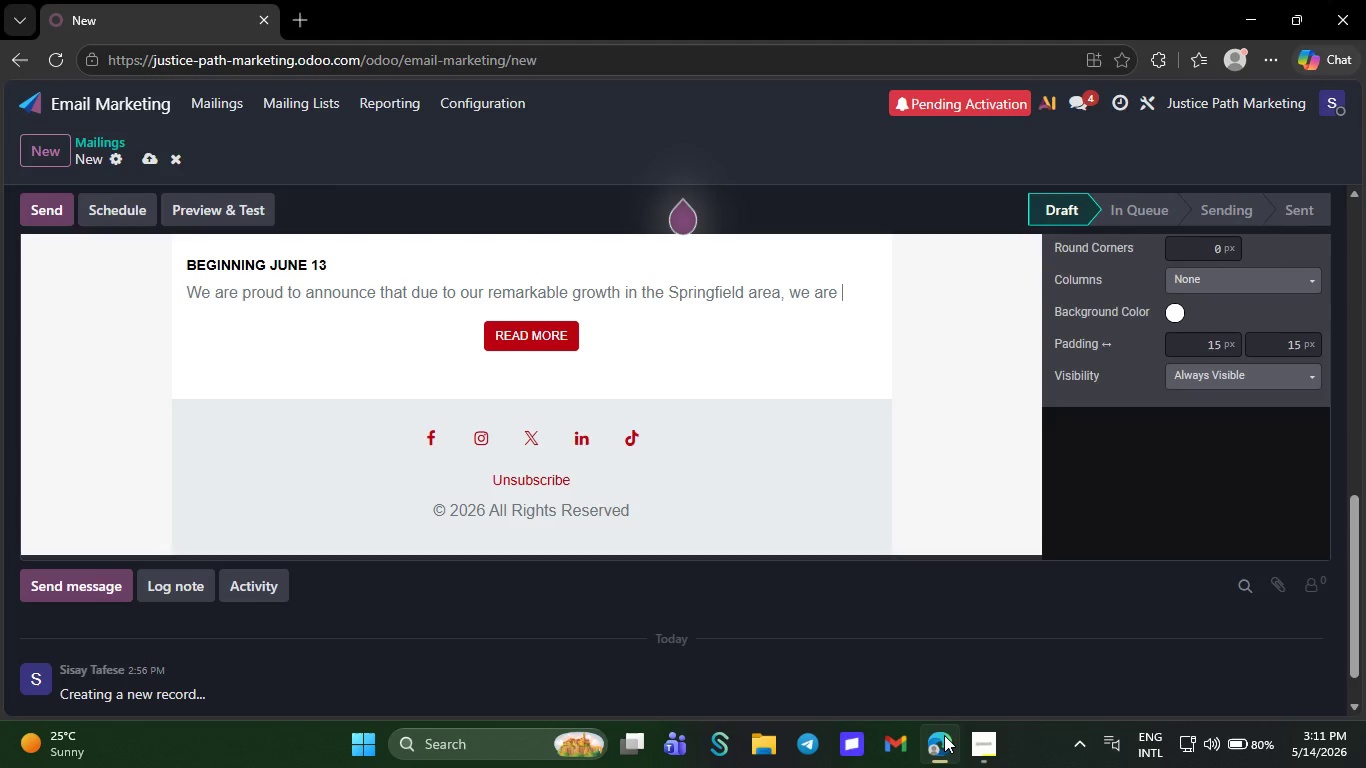 
key(Backspace)
 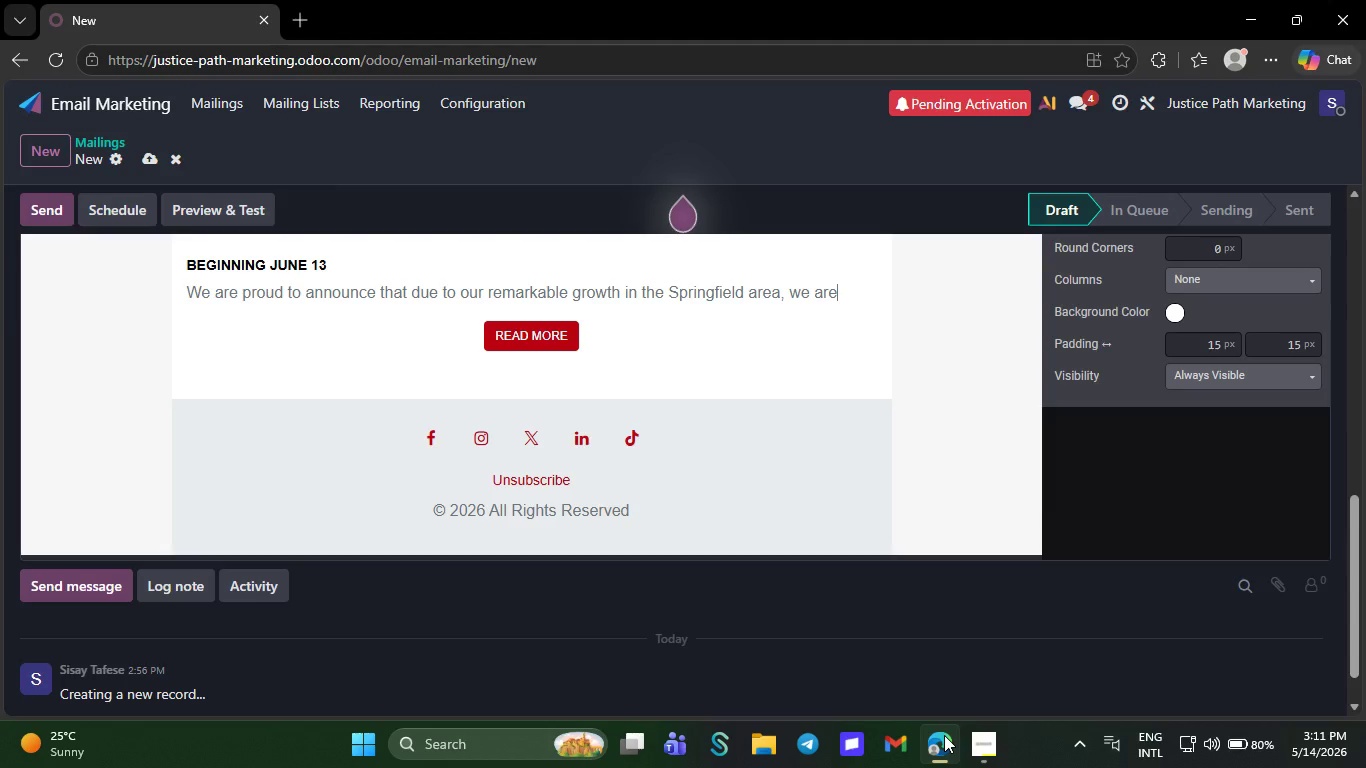 
key(Backspace)
 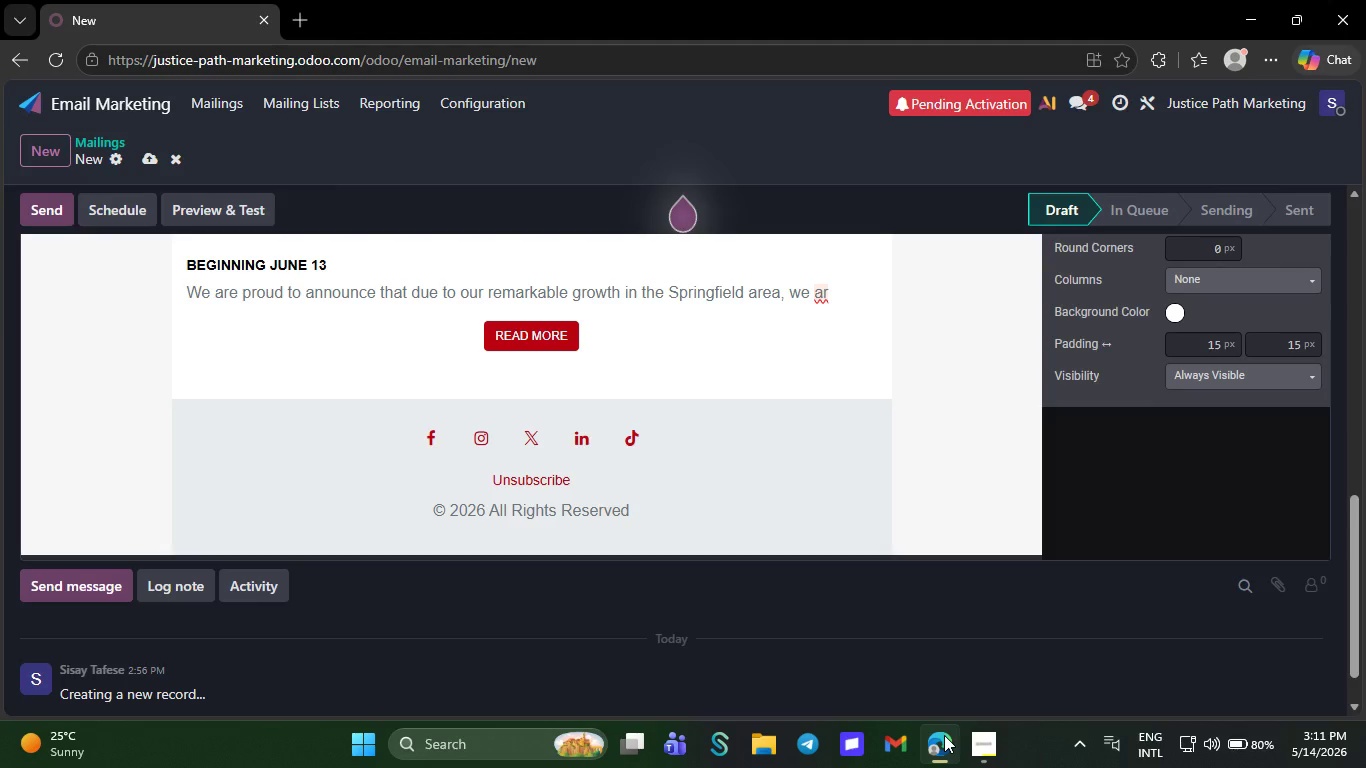 
wait(11.02)
 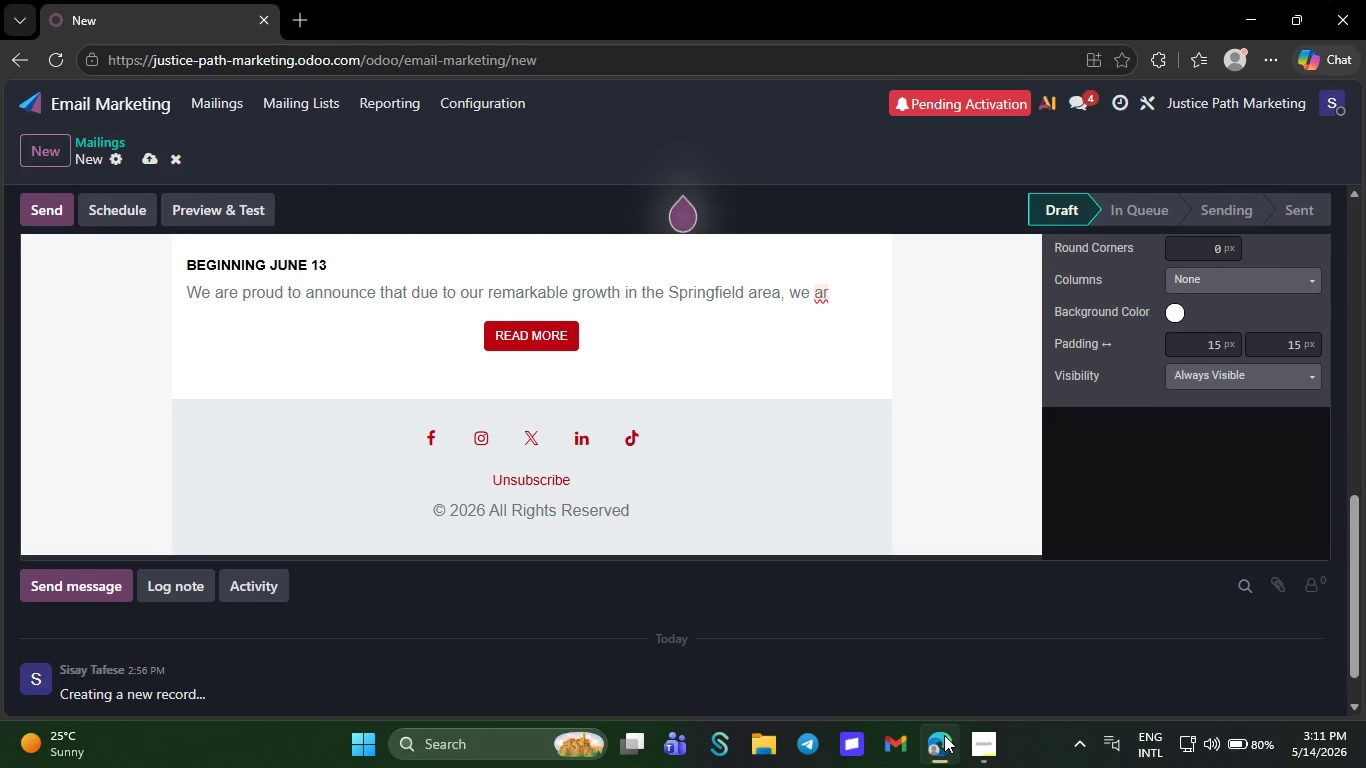 
key(Backspace)
 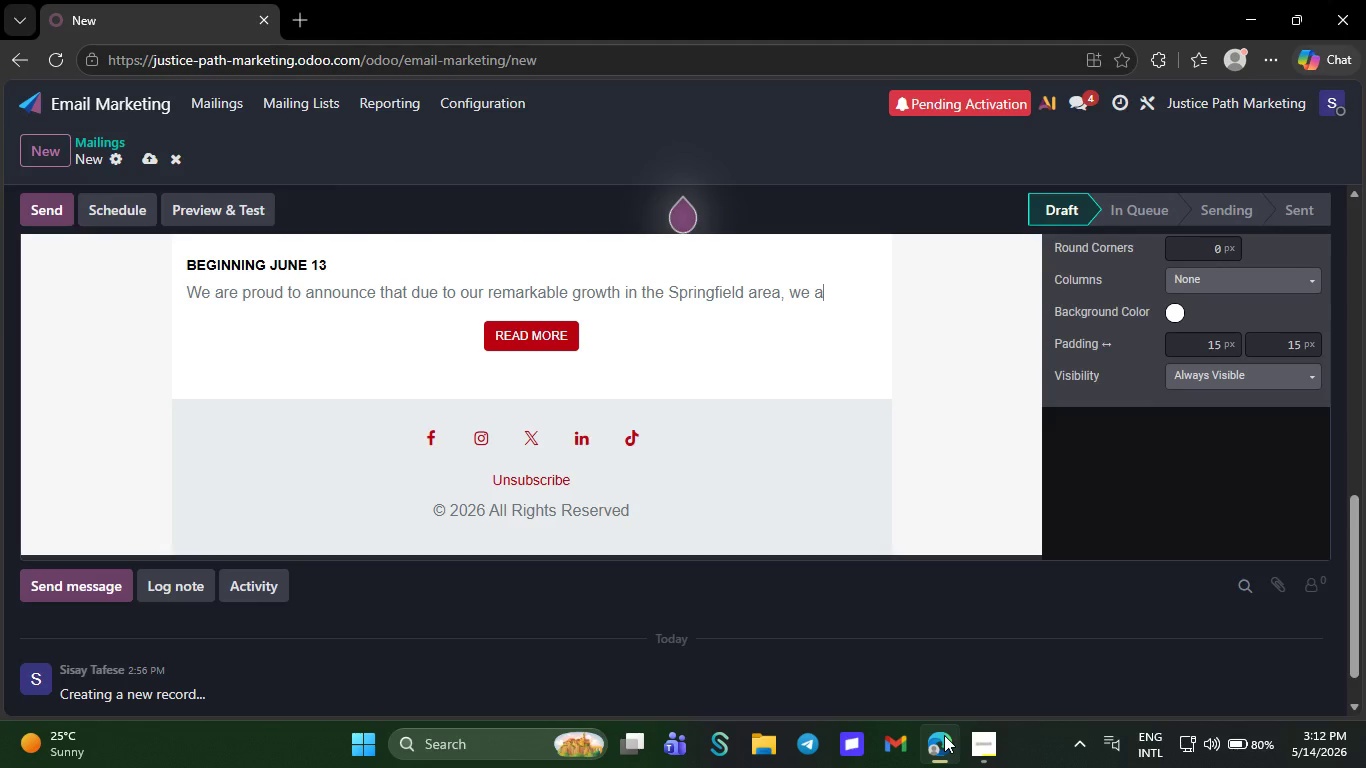 
wait(6.28)
 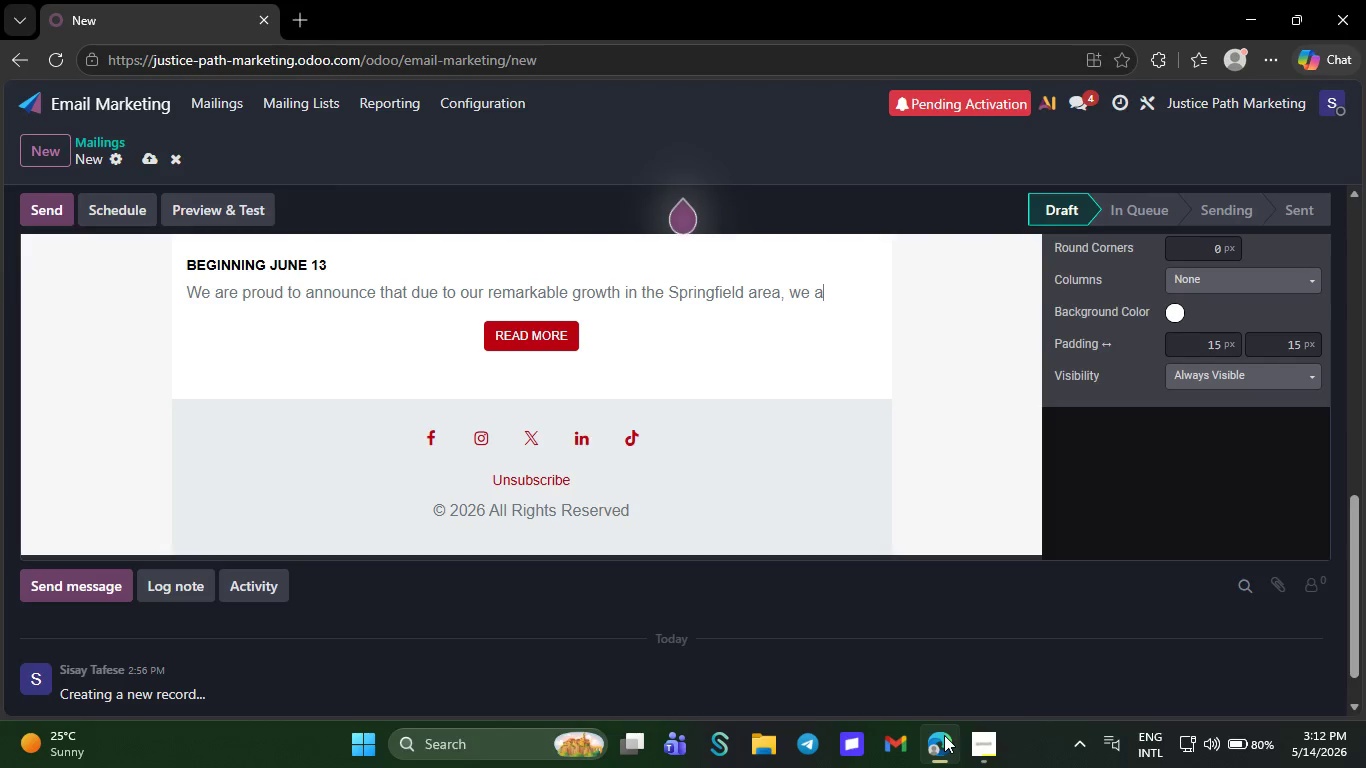 
key(Backspace)
 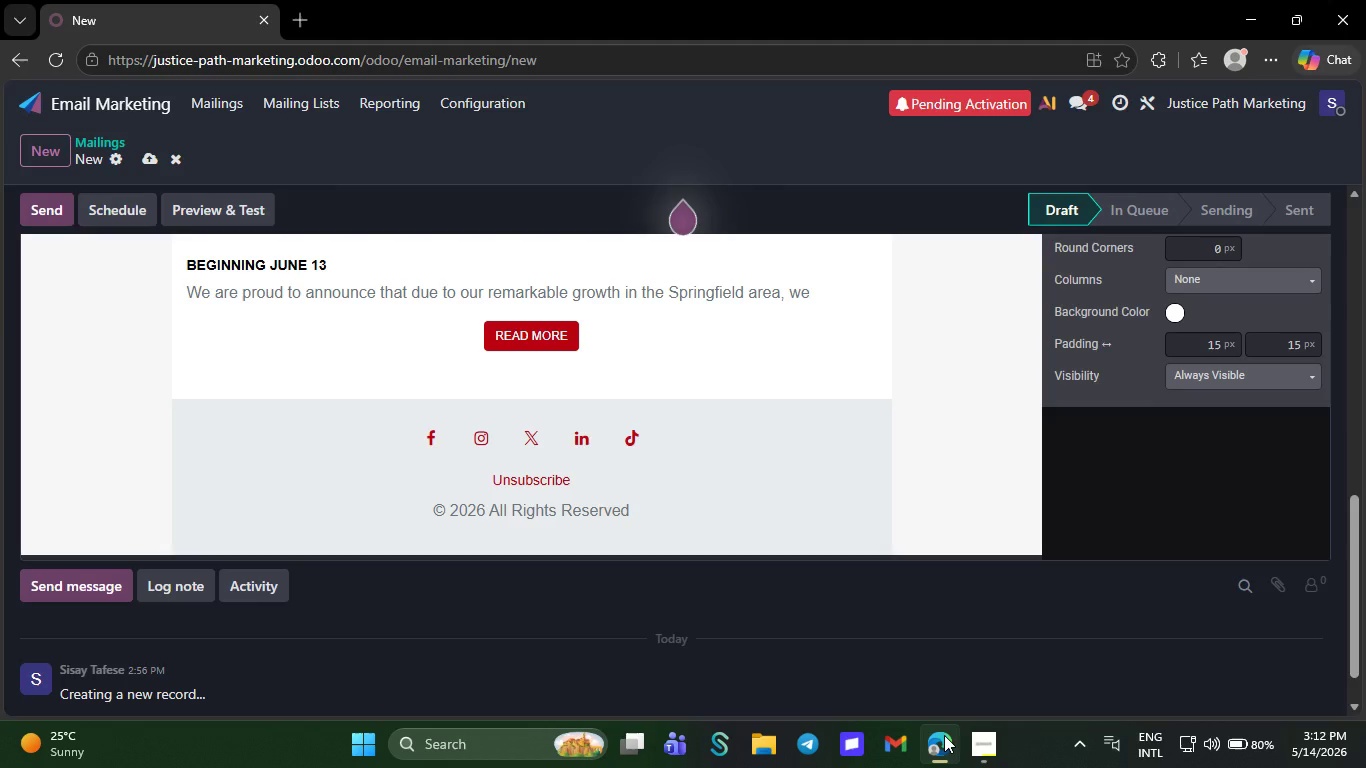 
hold_key(key=Backspace, duration=0.31)
 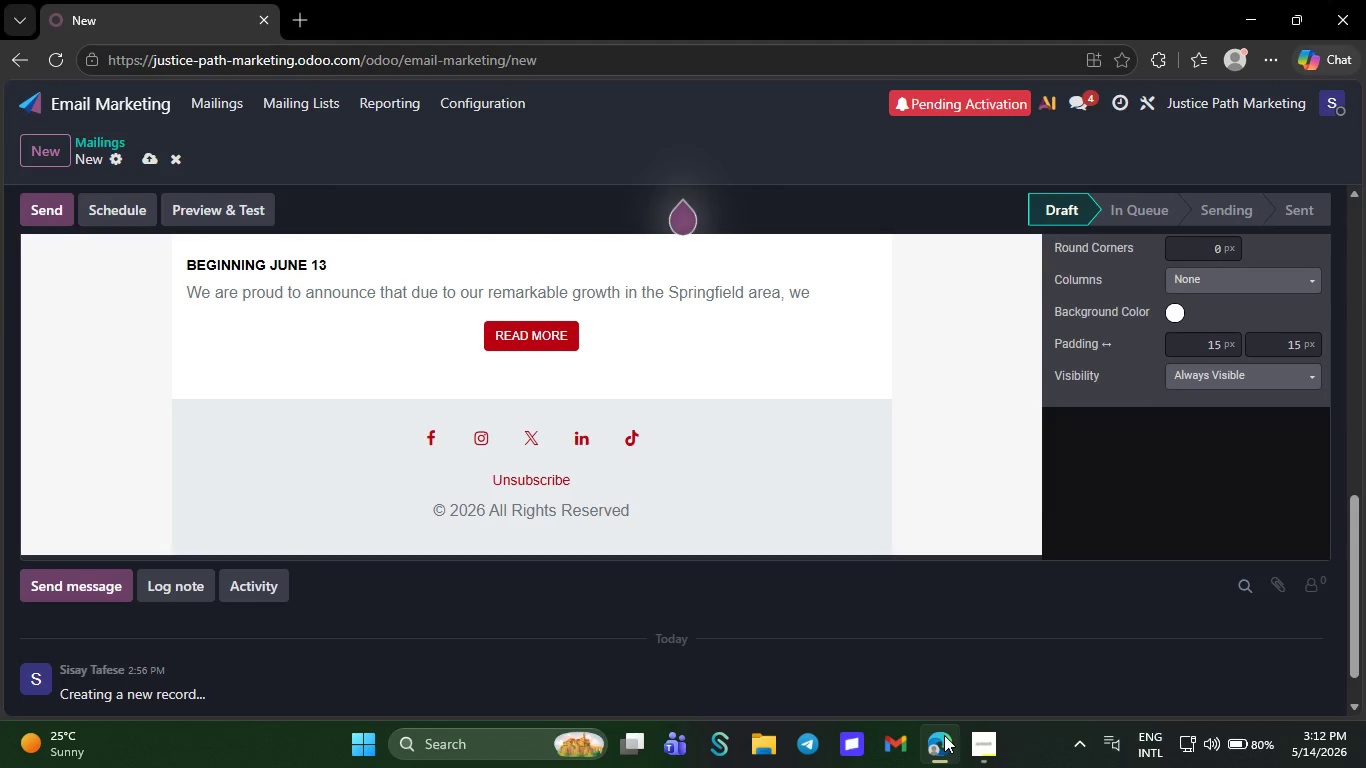 
key(Backspace)
 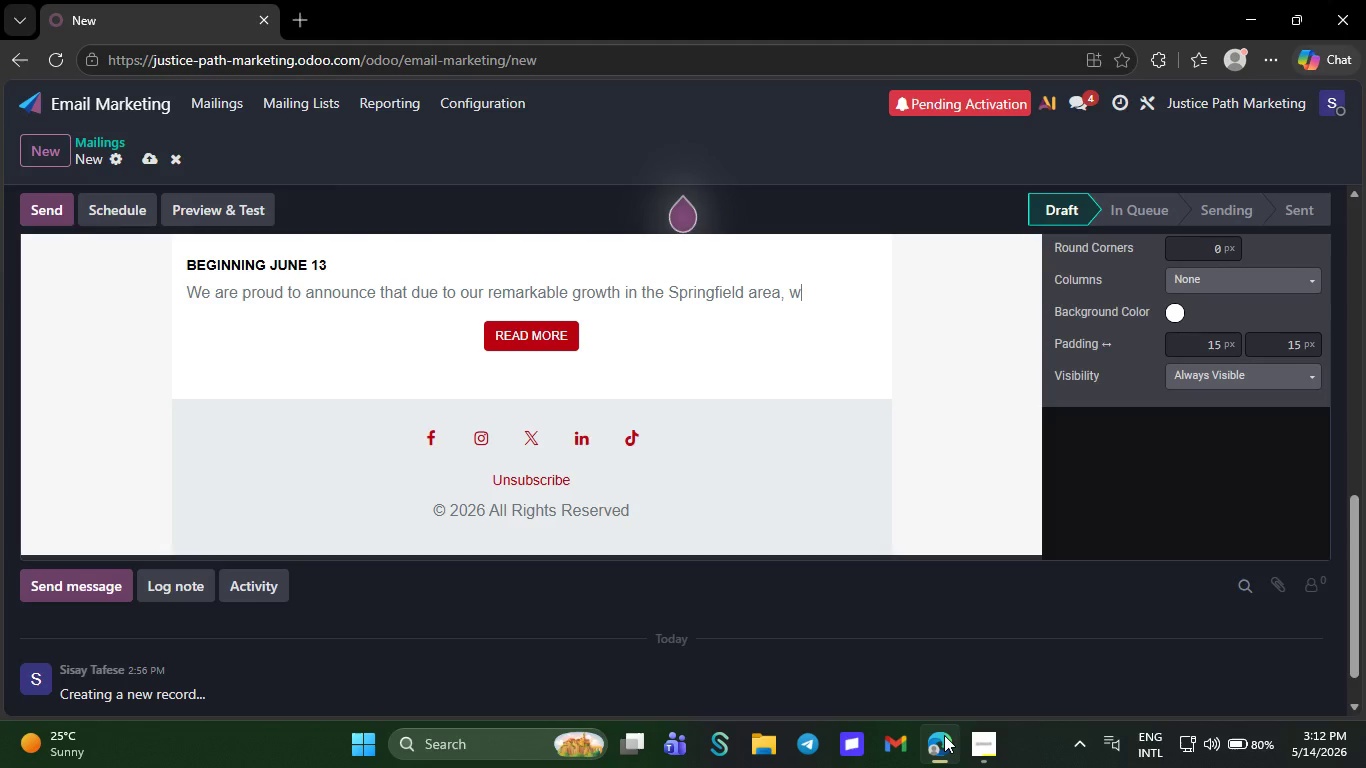 
key(Backspace)
 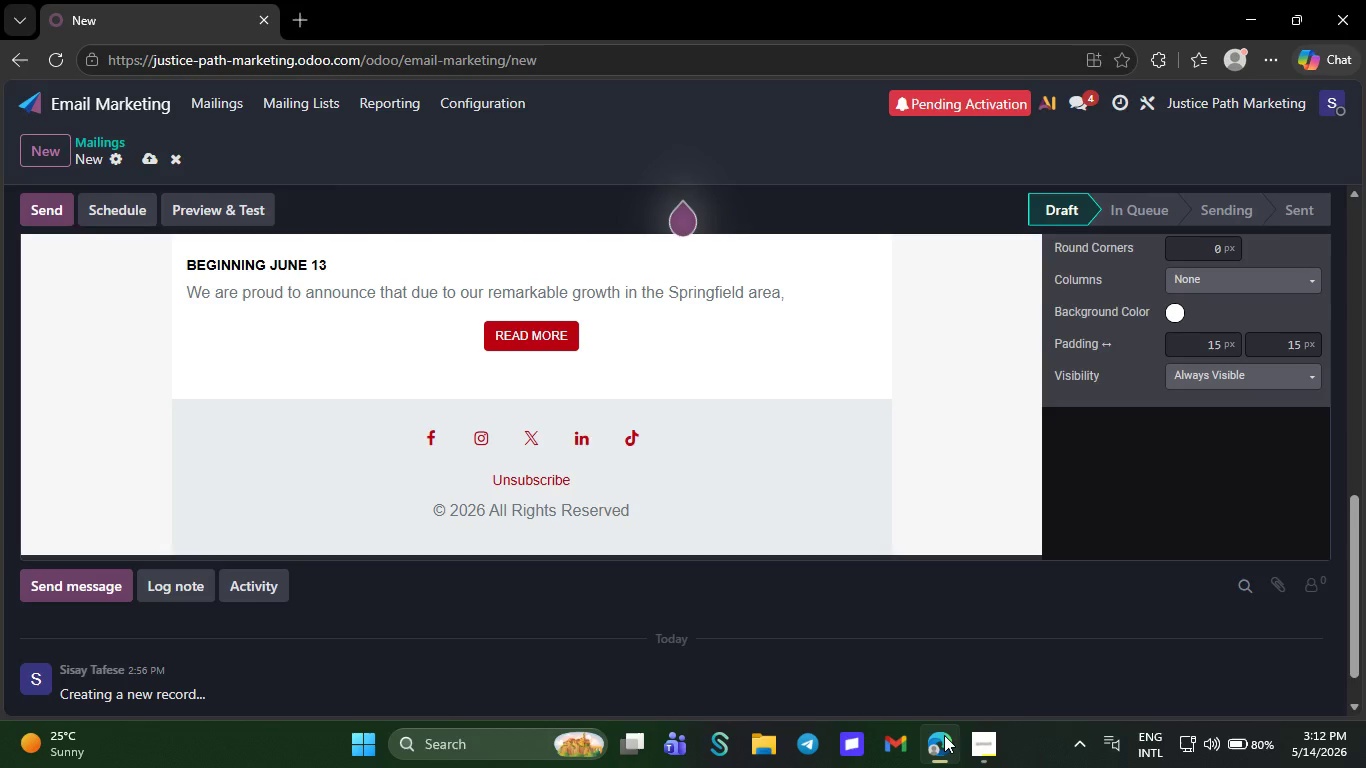 
wait(14.23)
 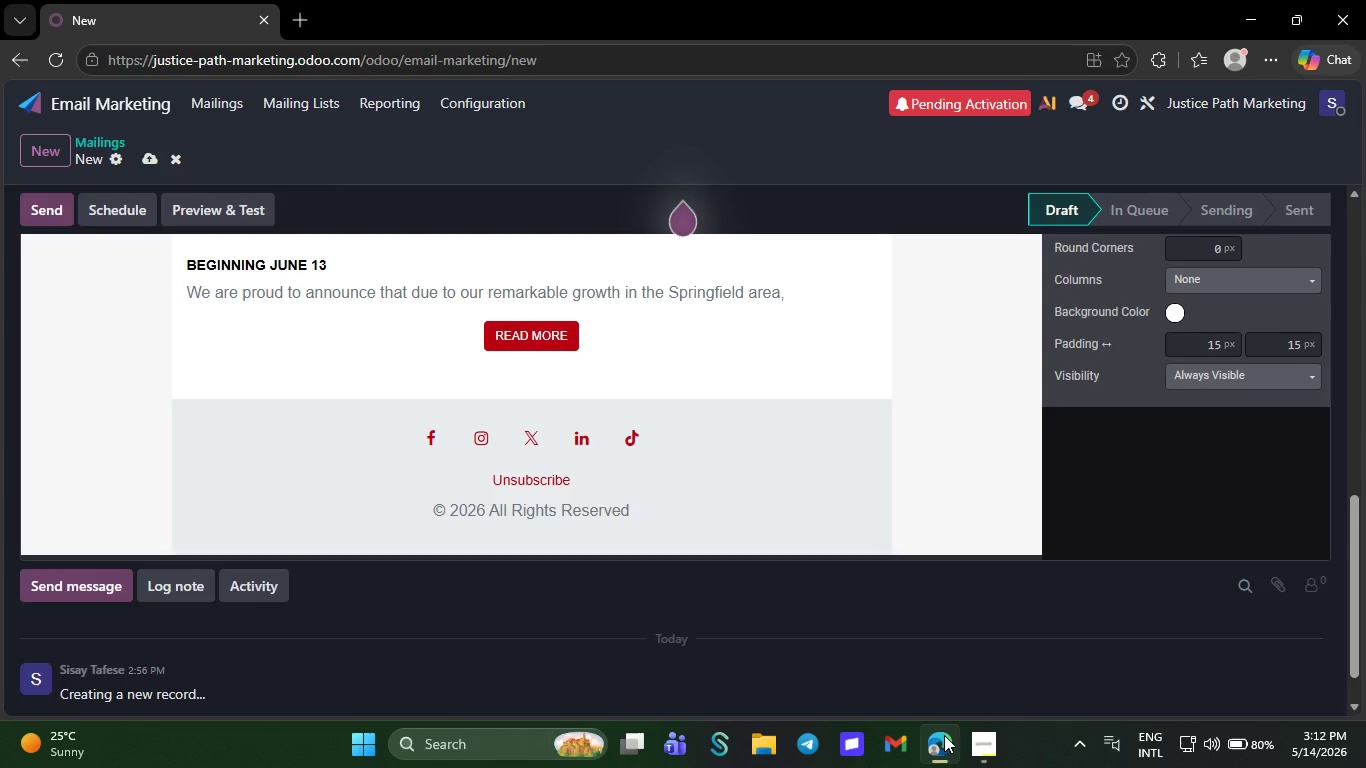 
key(Backspace)
 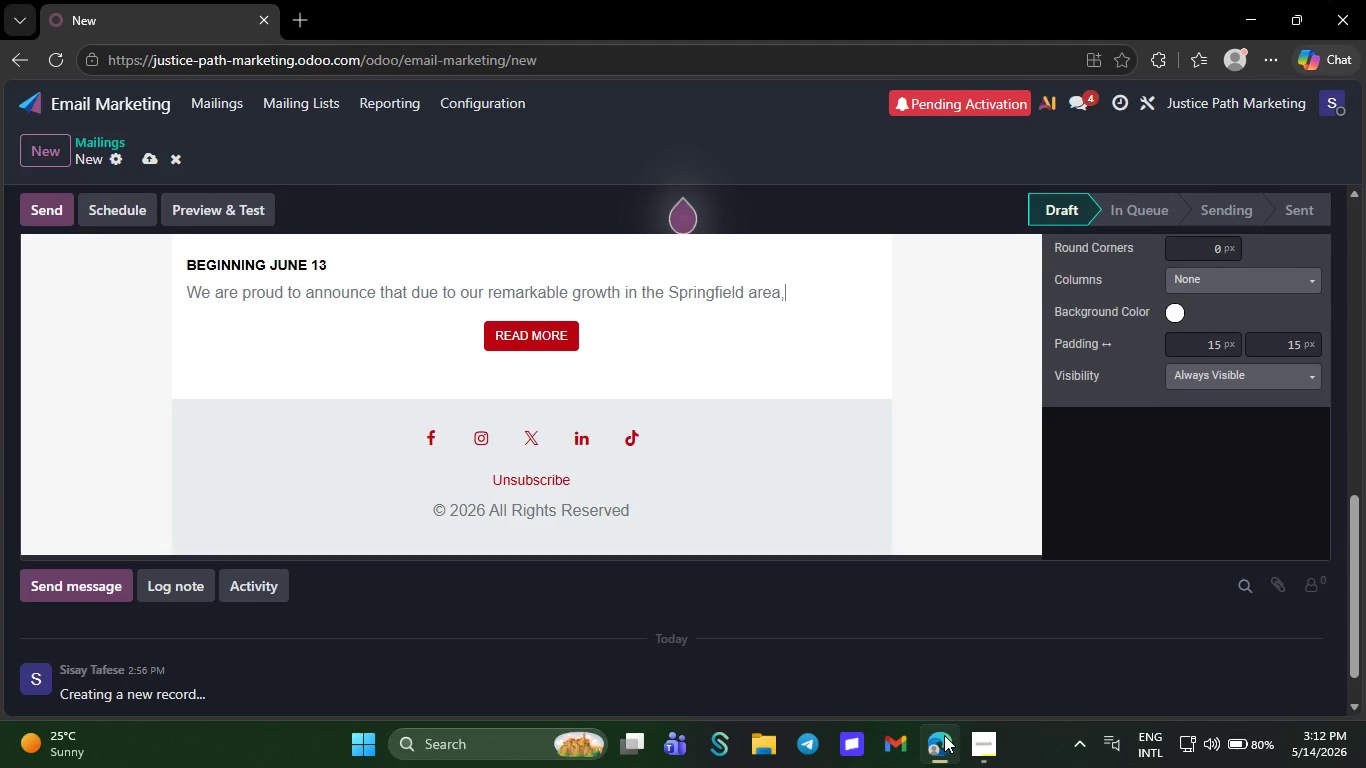 
key(Backspace)
 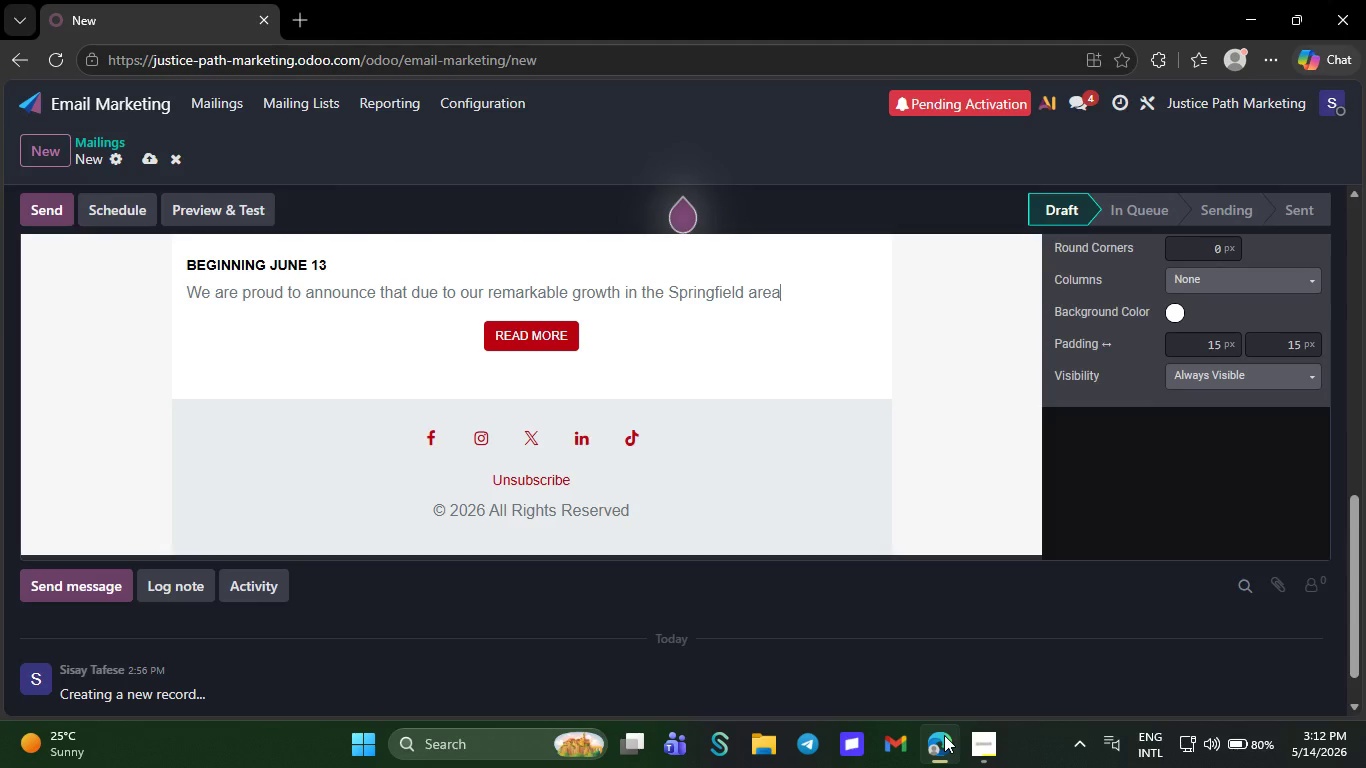 
key(Backspace)
 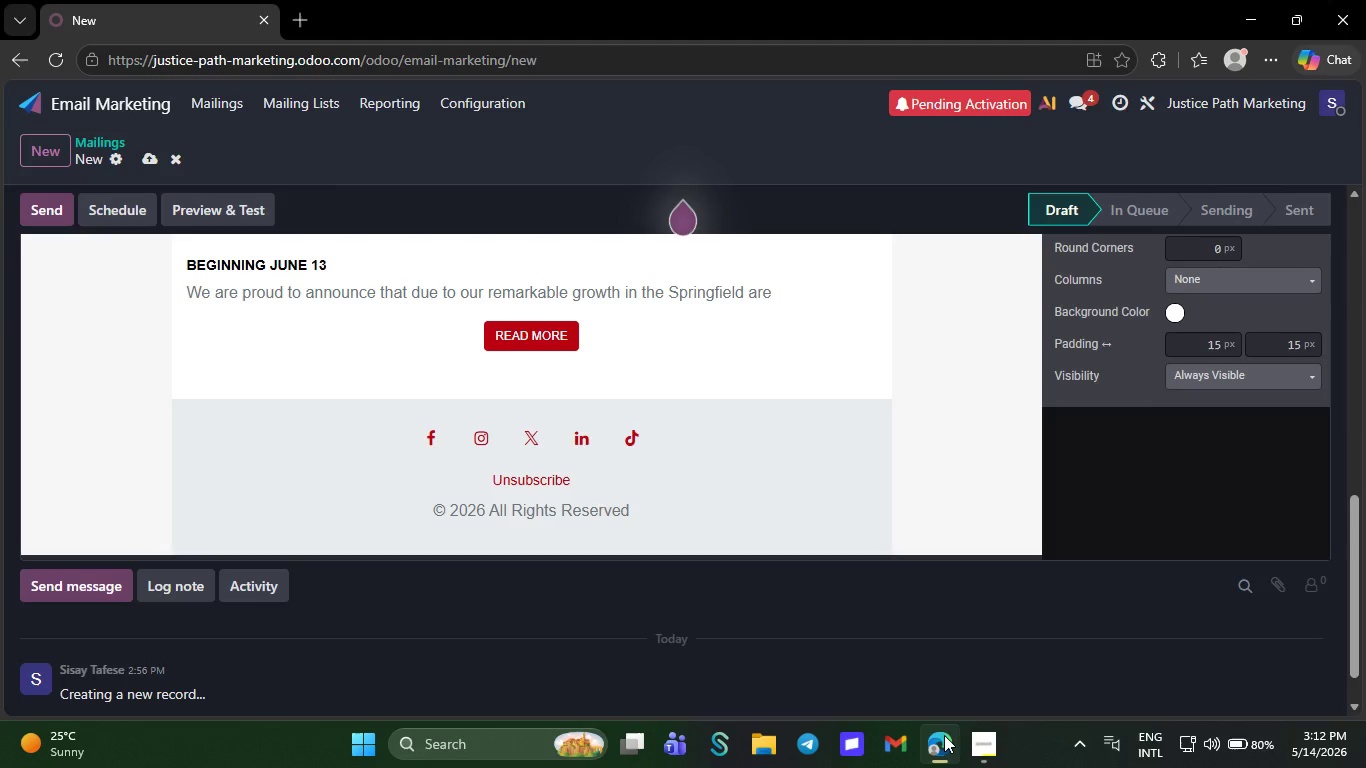 
key(Backspace)
 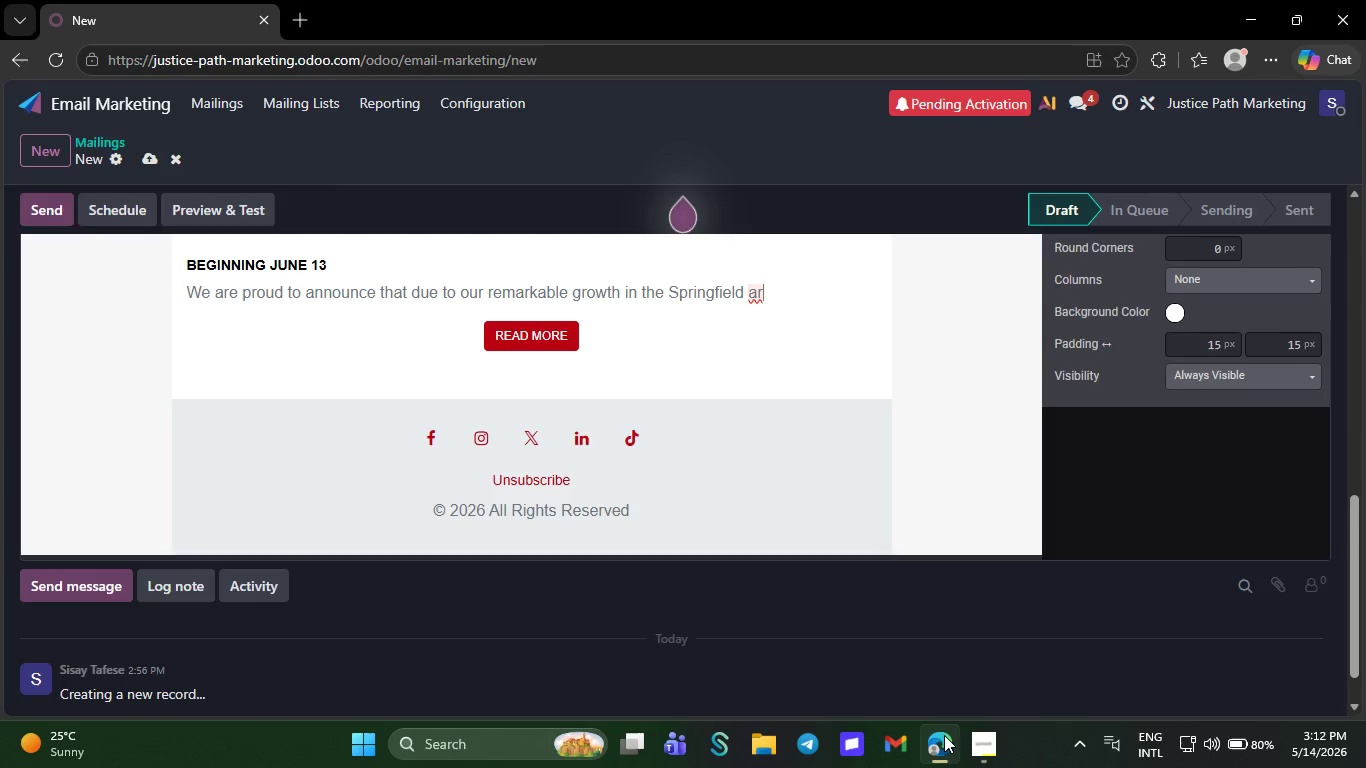 
key(Backspace)
 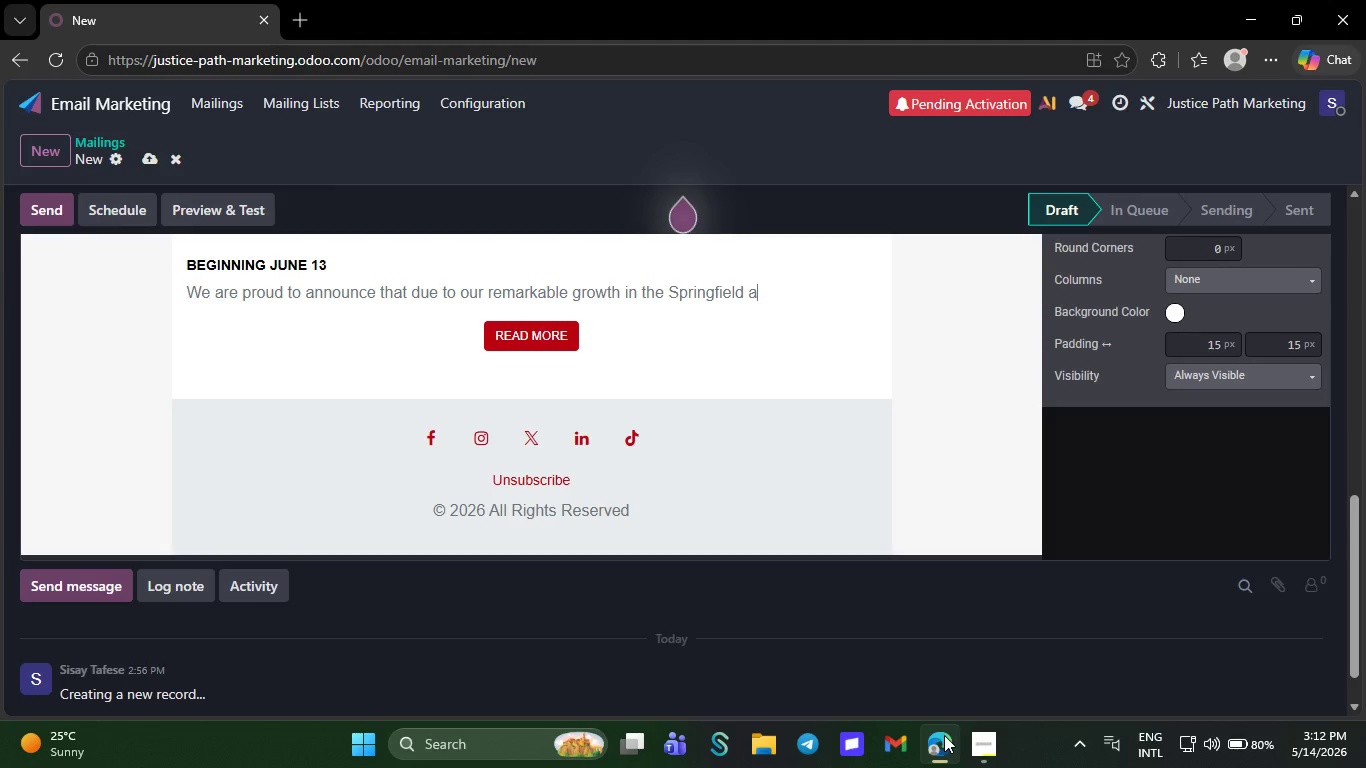 
key(Backspace)
 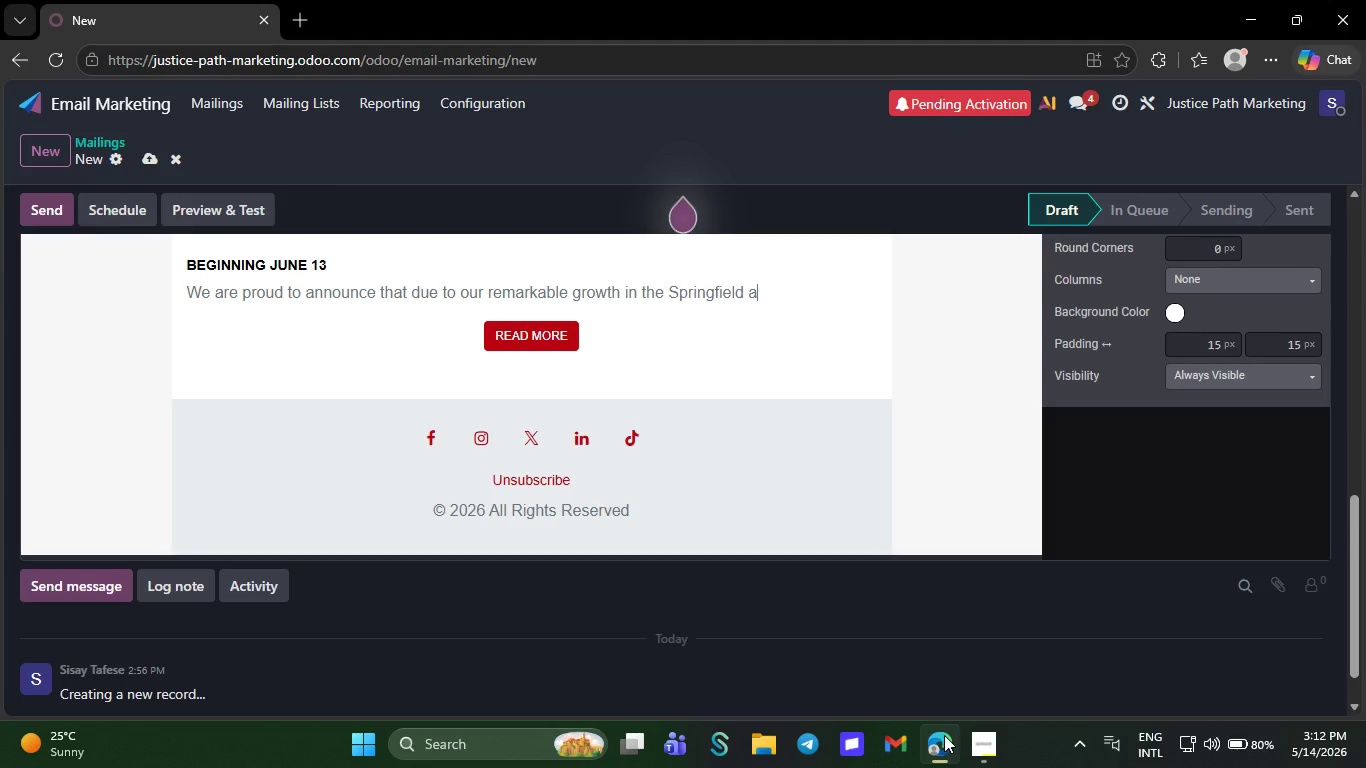 
key(Backspace)
 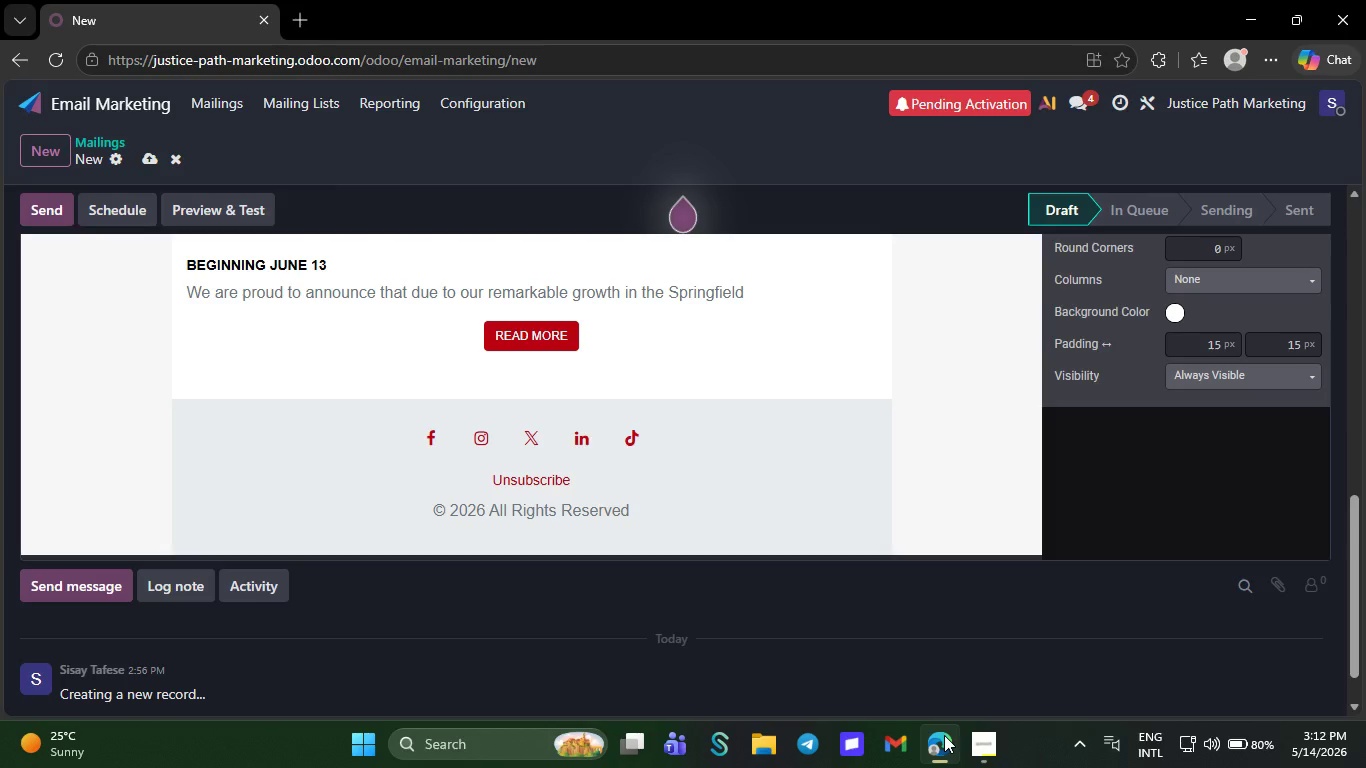 
wait(13.78)
 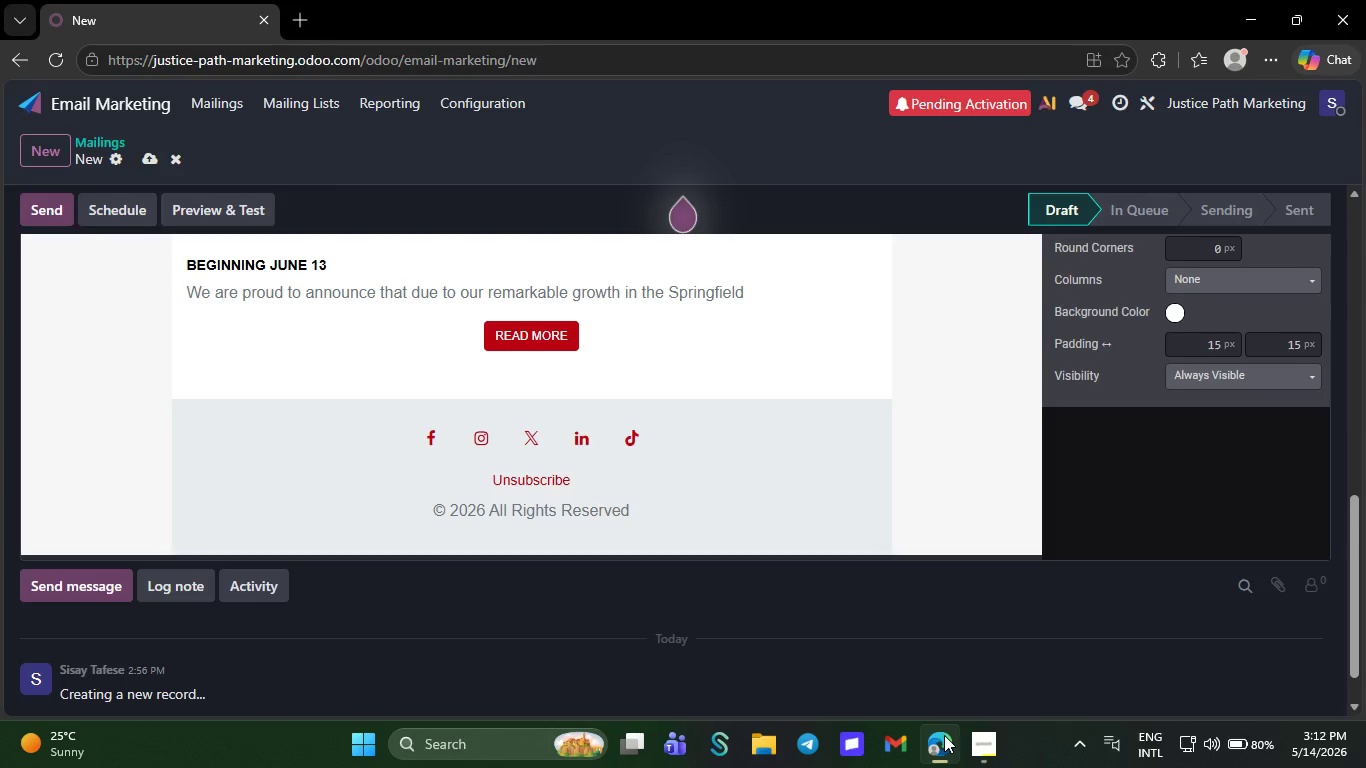 
key(Backspace)
 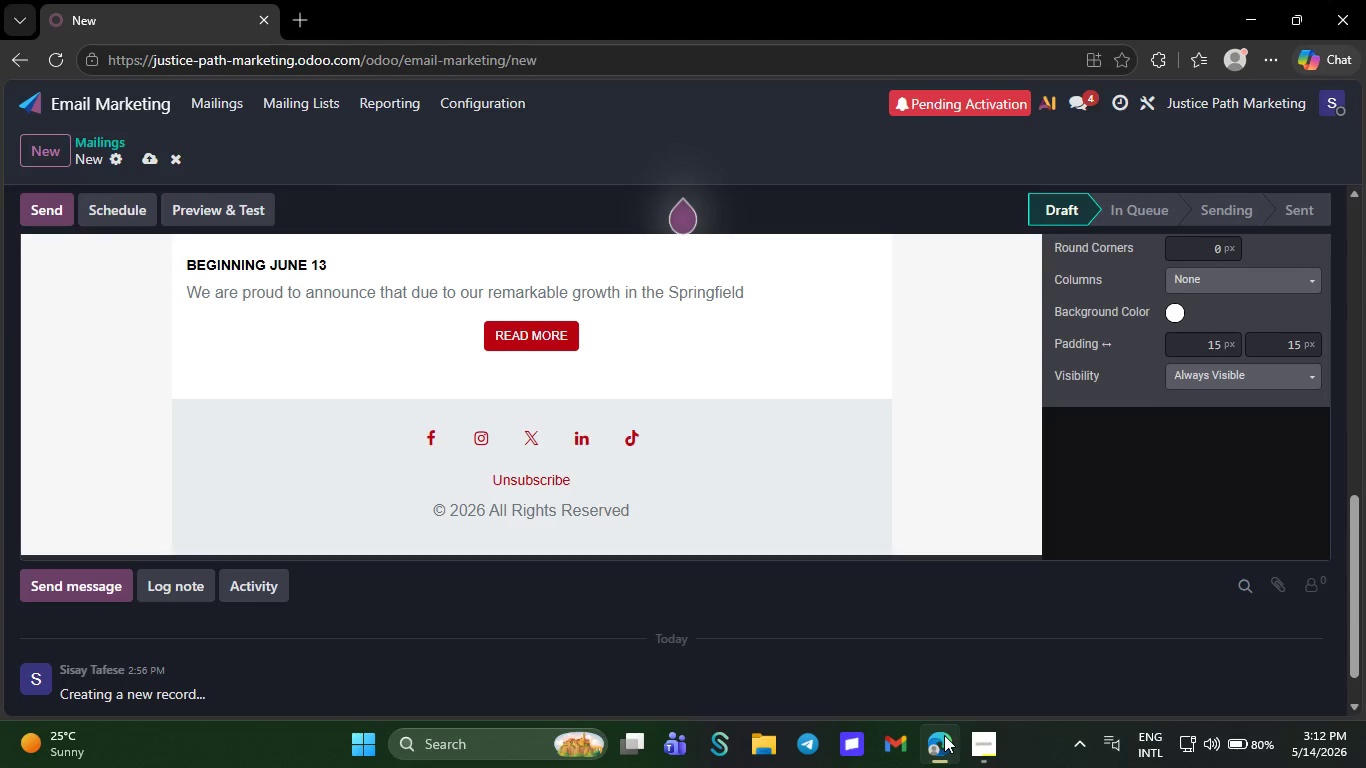 
key(Backspace)
 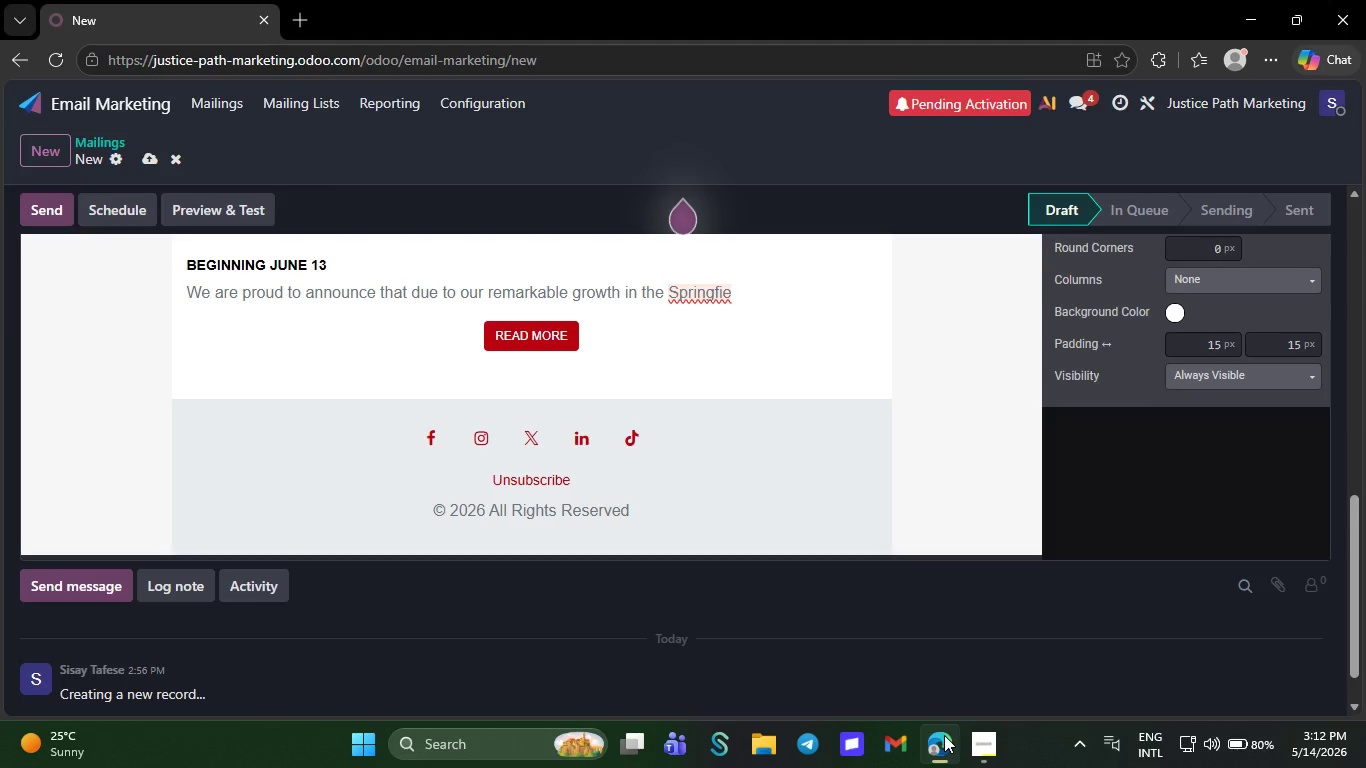 
key(Backspace)
 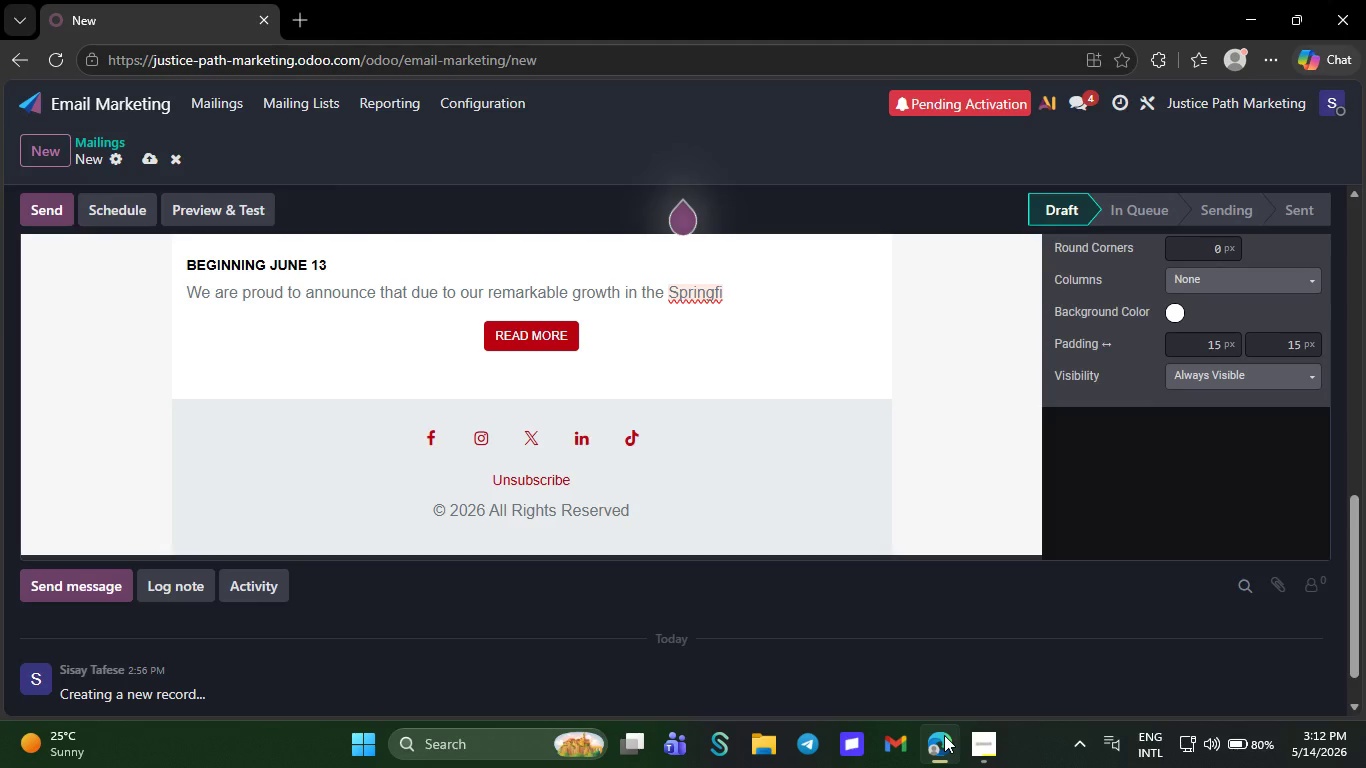 
key(Backspace)
 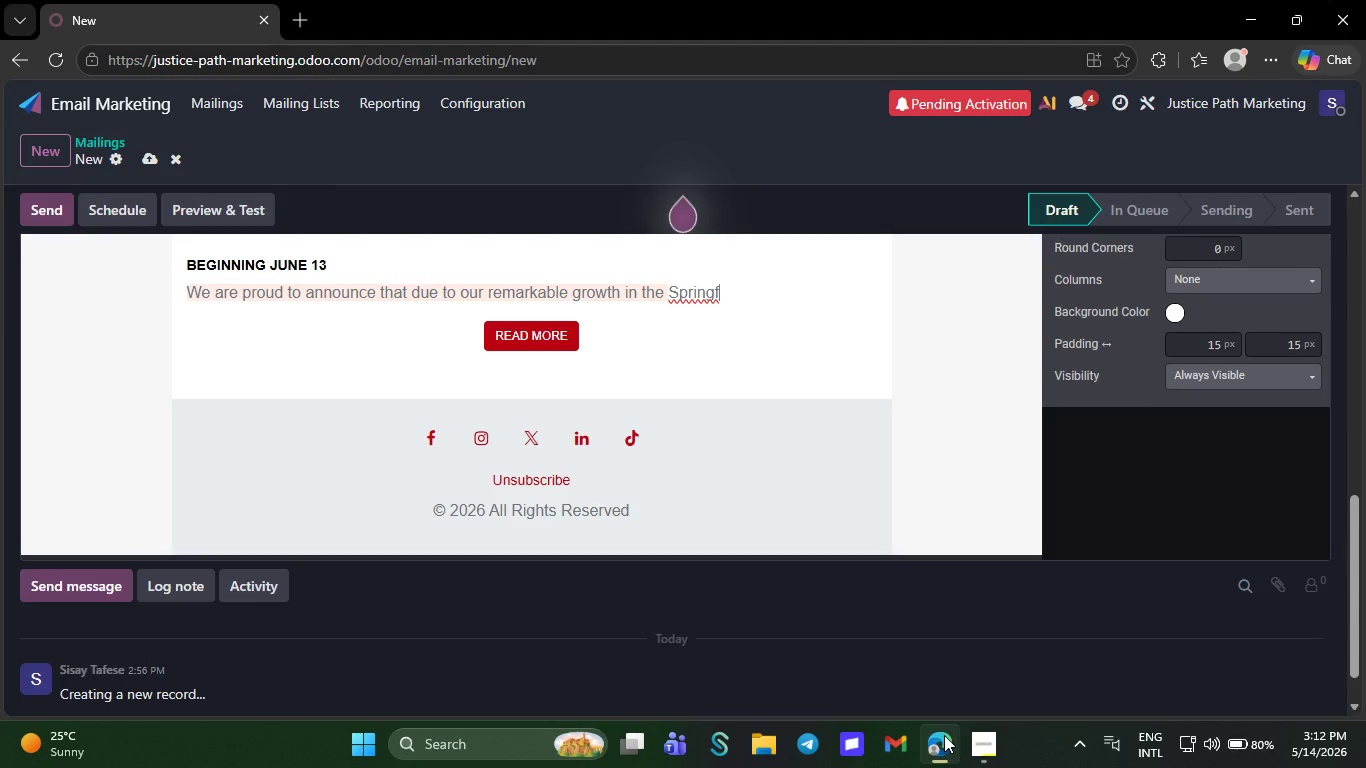 
key(Backspace)
 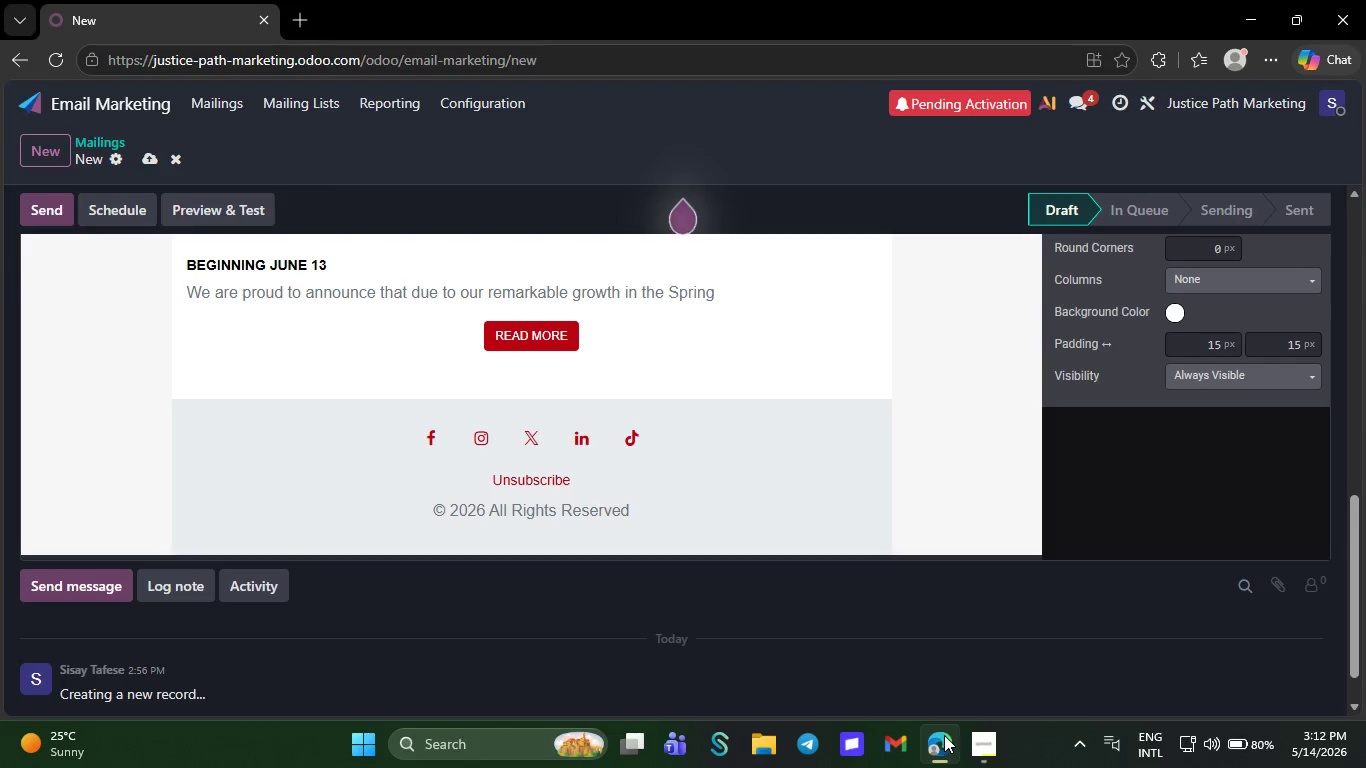 
key(Backspace)
 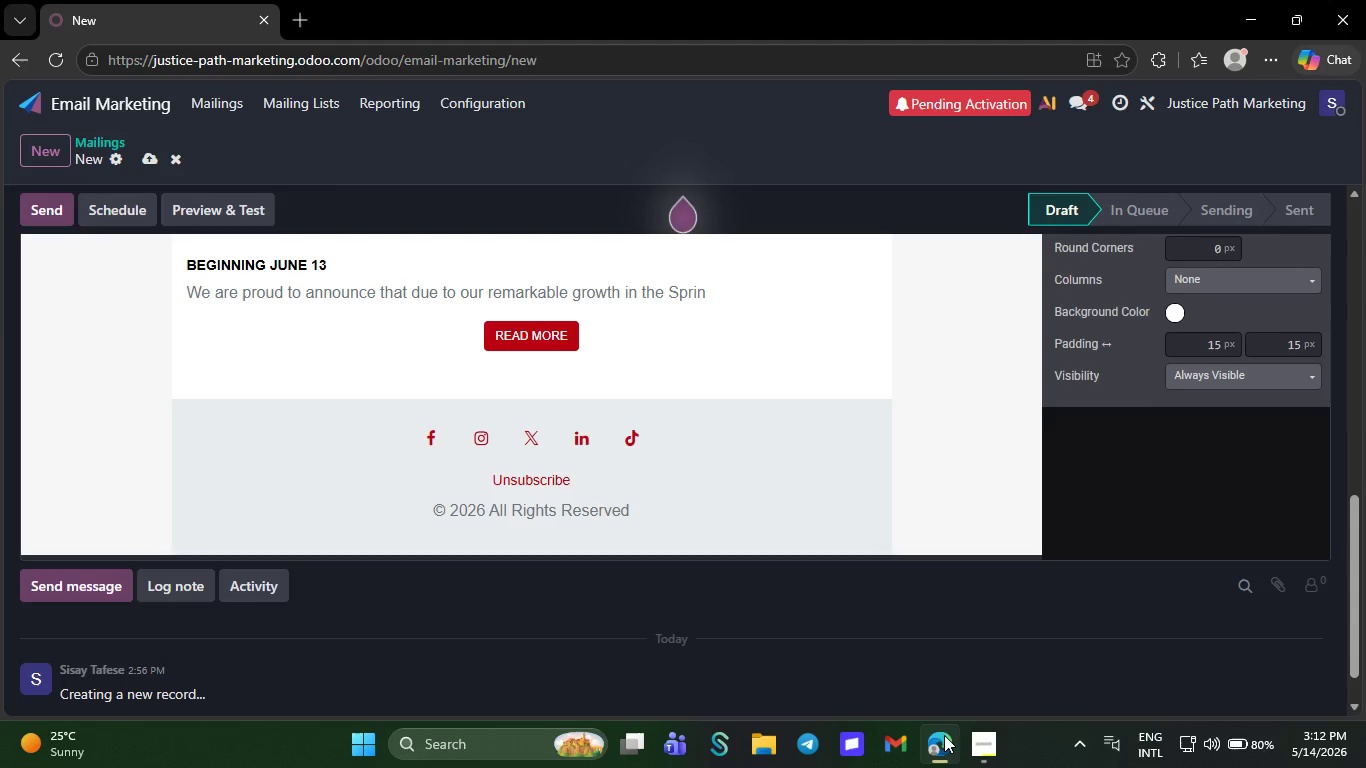 
key(Backspace)
 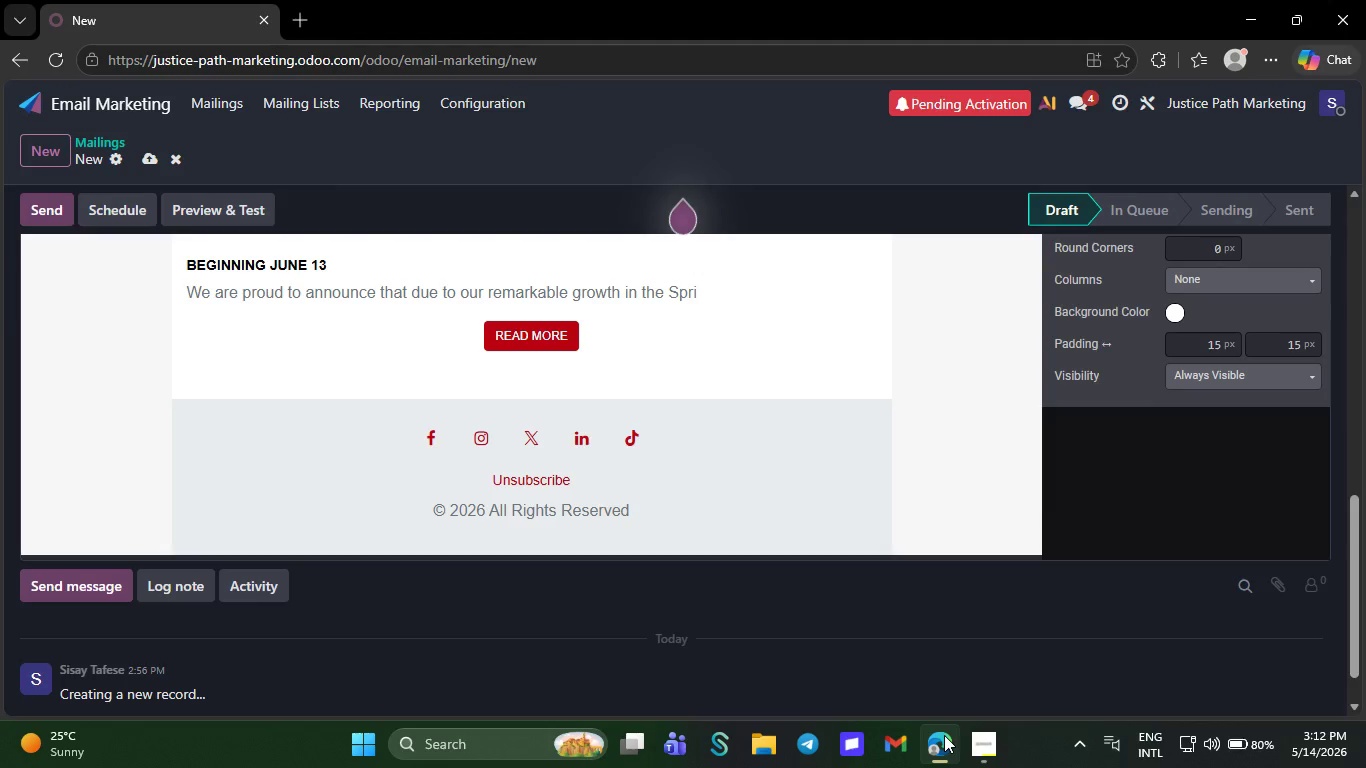 
wait(6.89)
 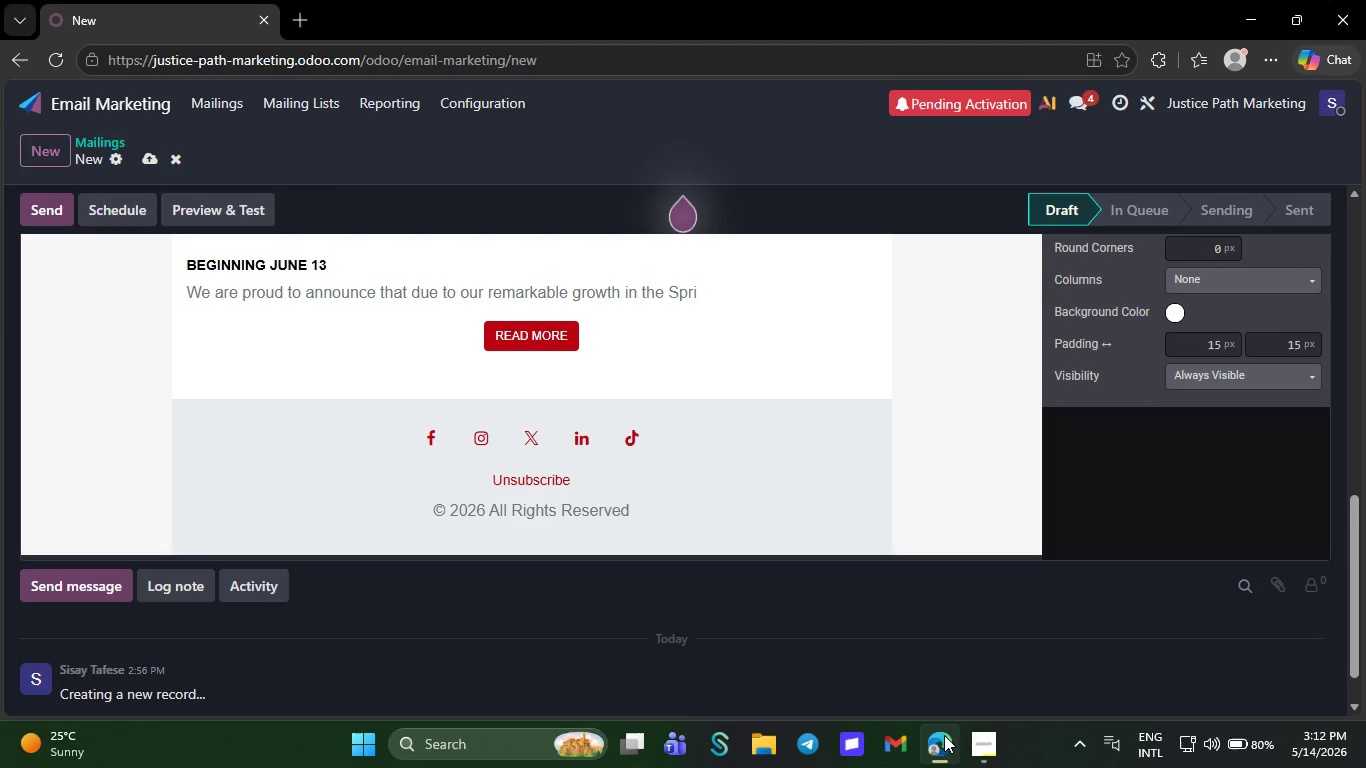 
key(Backspace)
 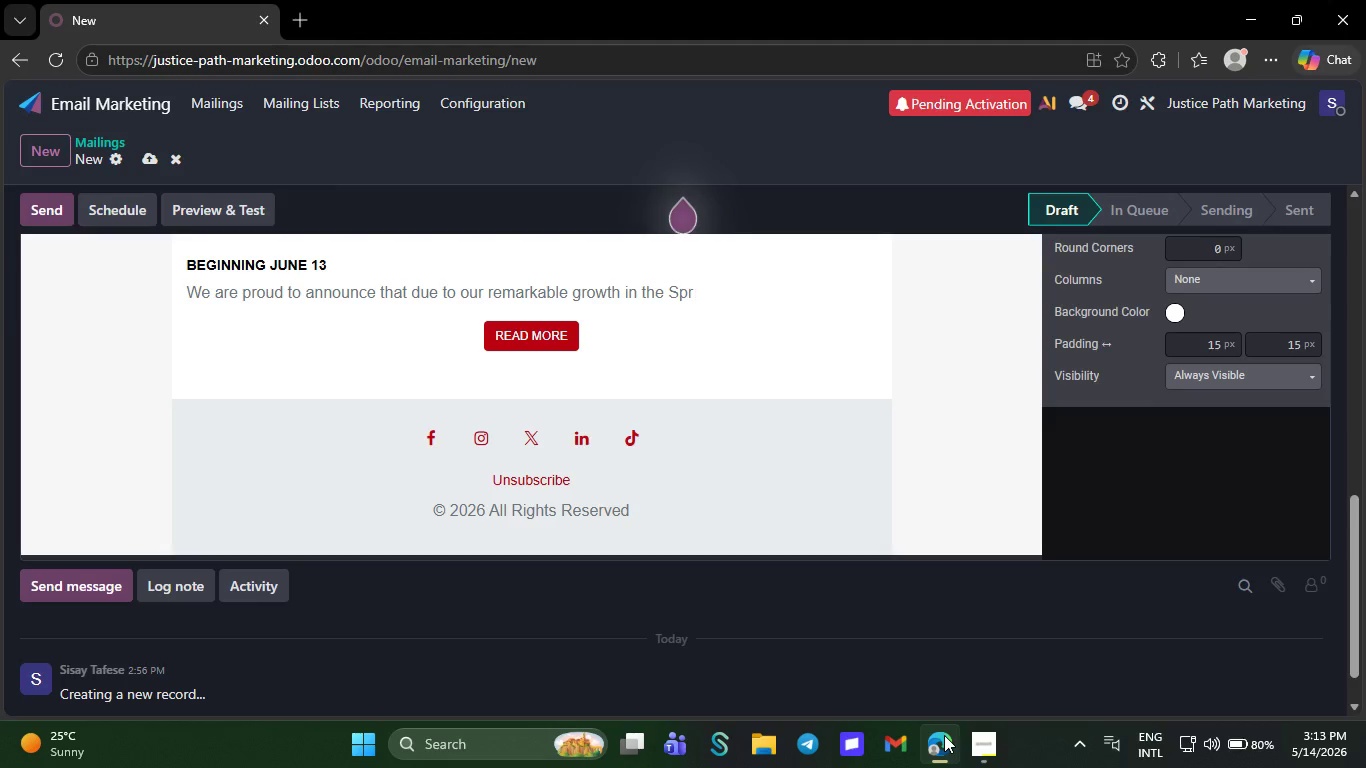 
key(Backspace)
 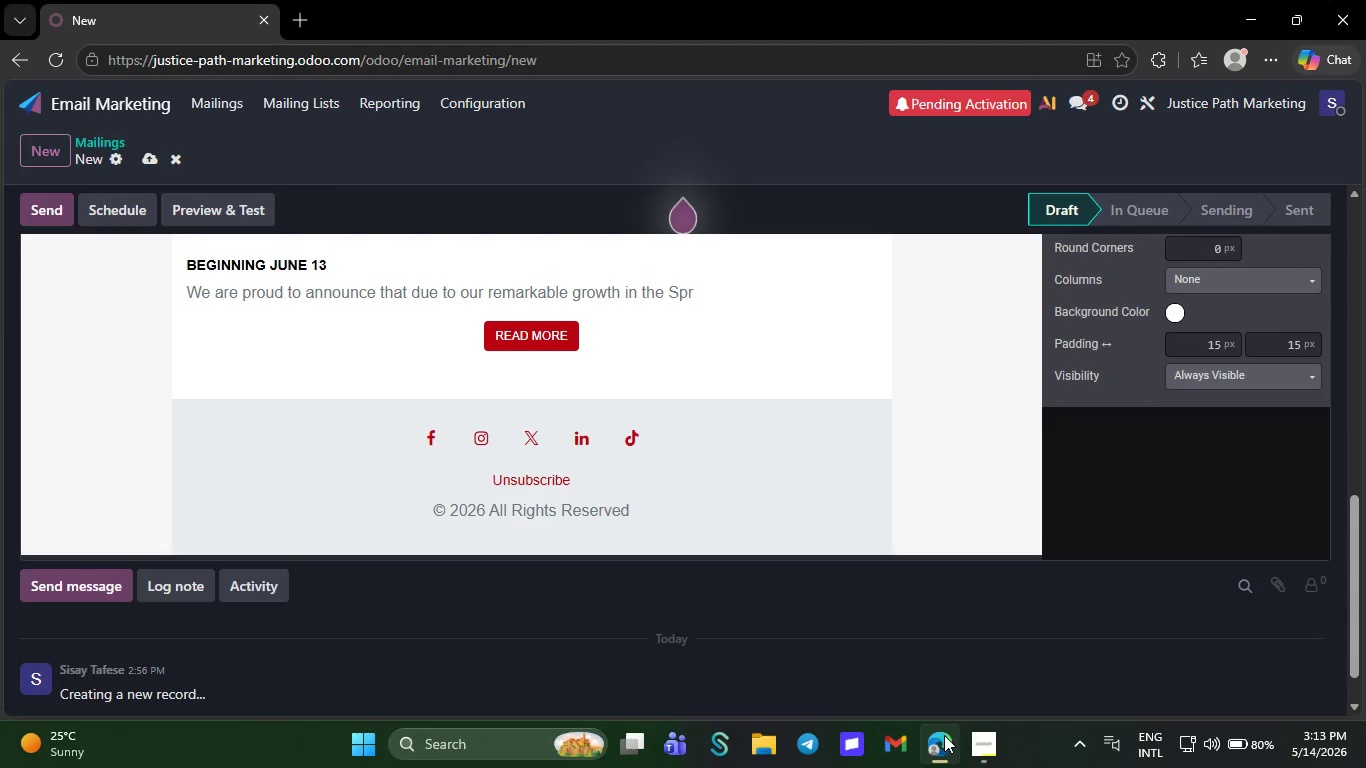 
key(Backspace)
 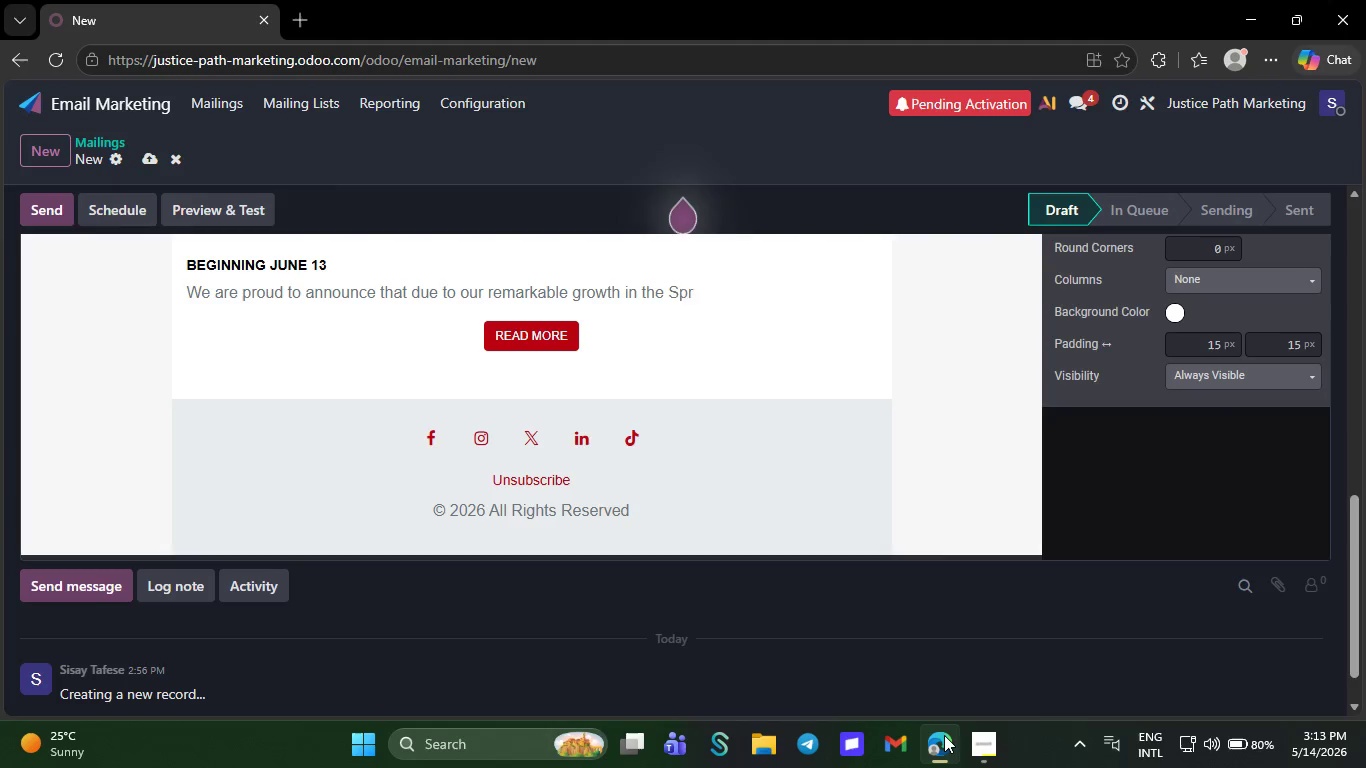 
key(Backspace)
 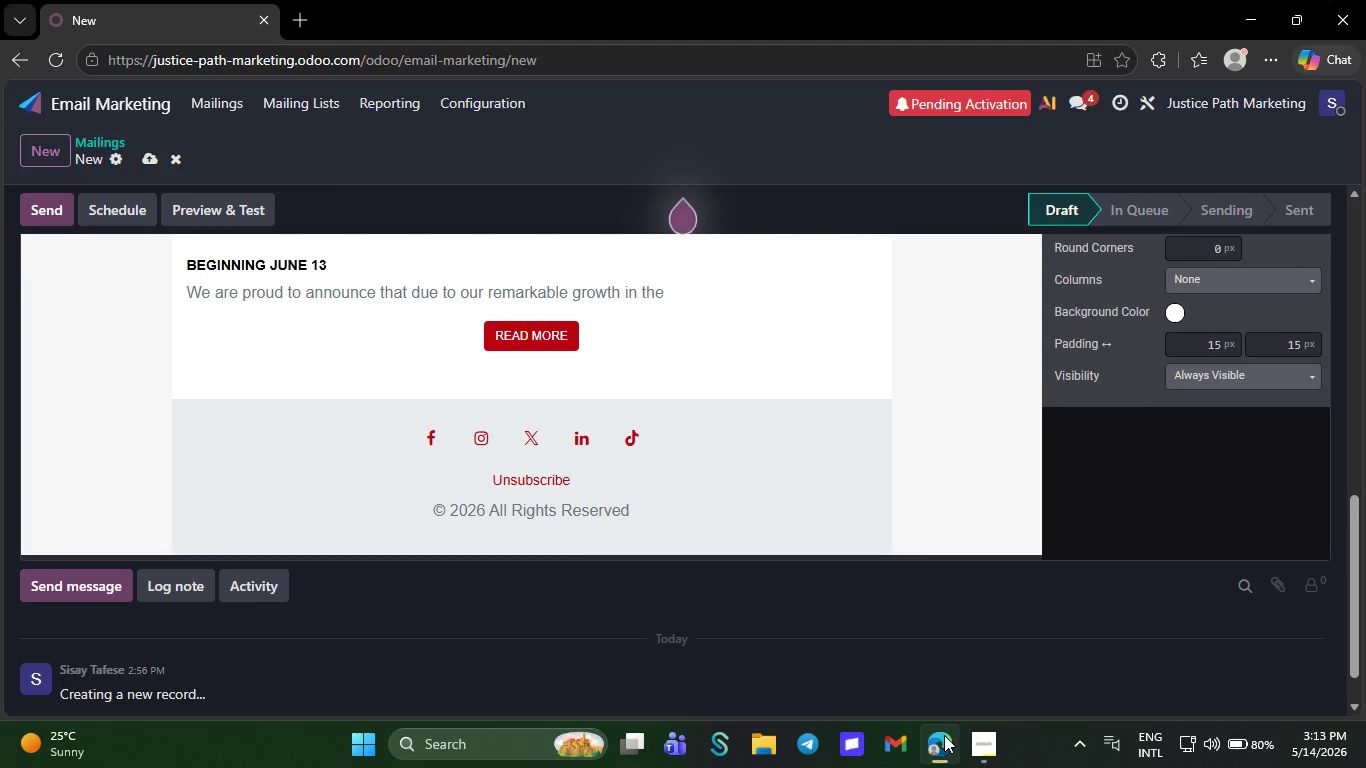 
key(Backspace)
 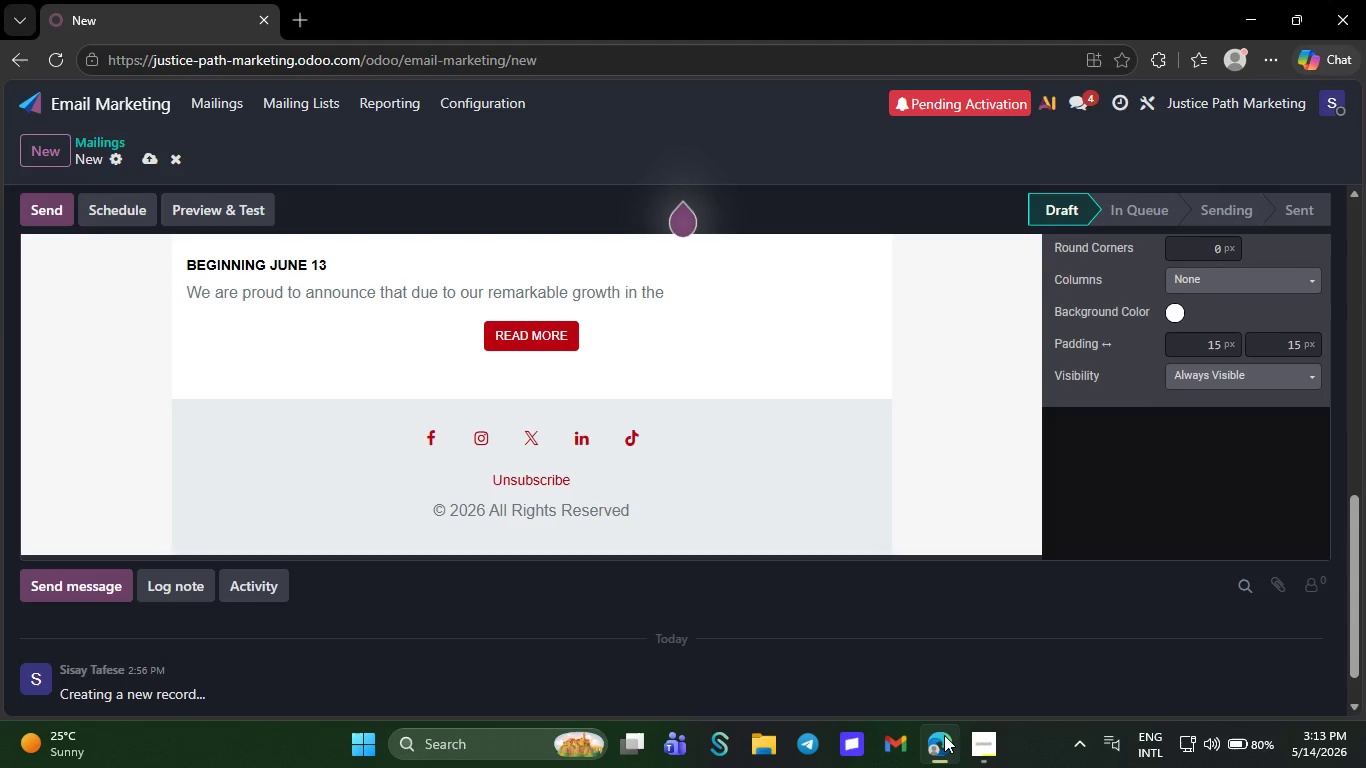 
key(Backspace)
 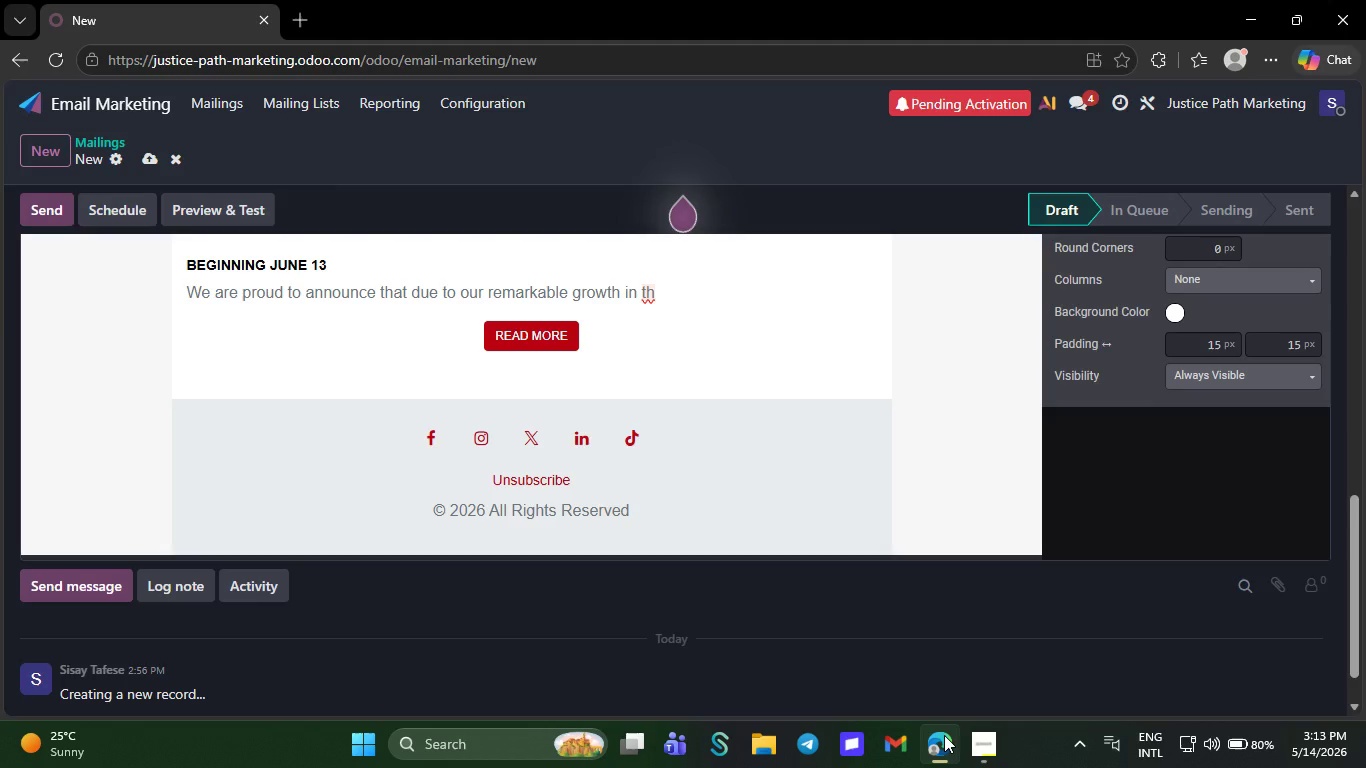 
key(Backspace)
 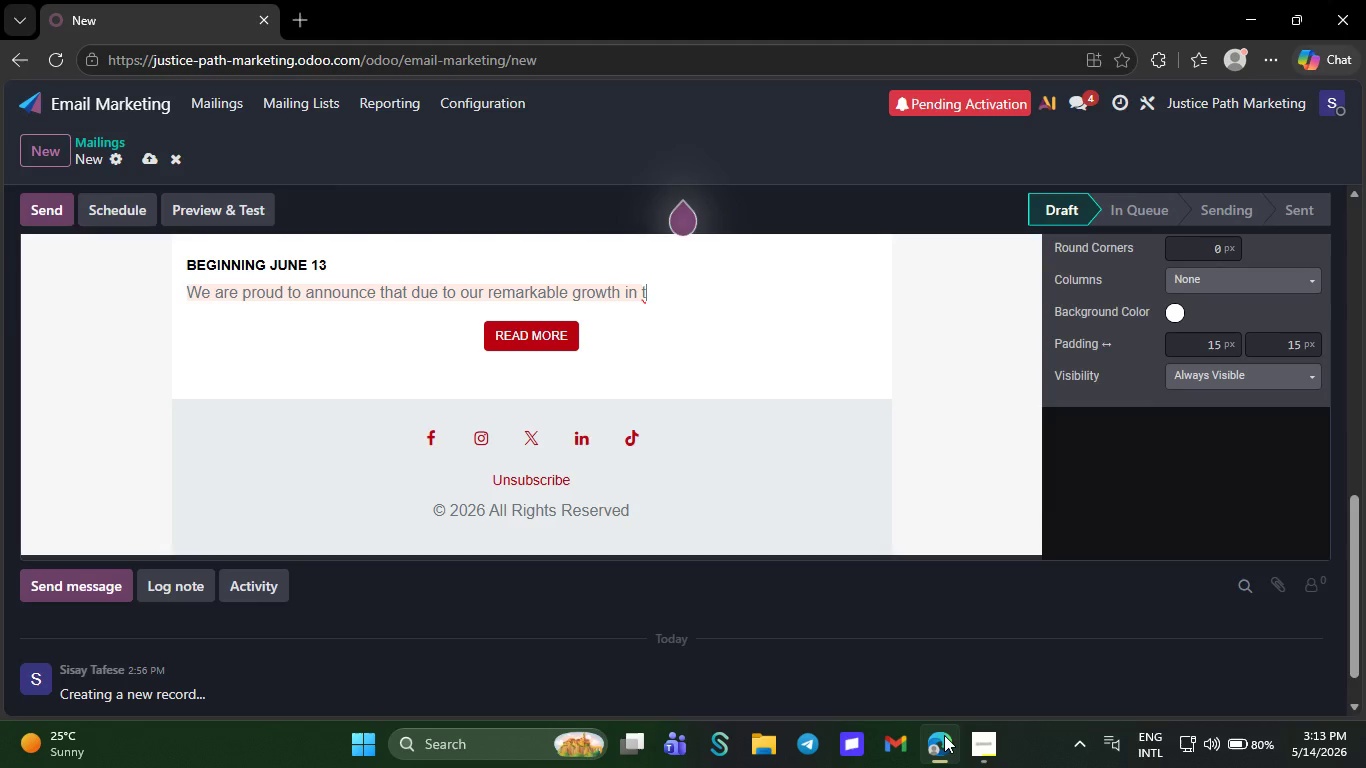 
key(Backspace)
 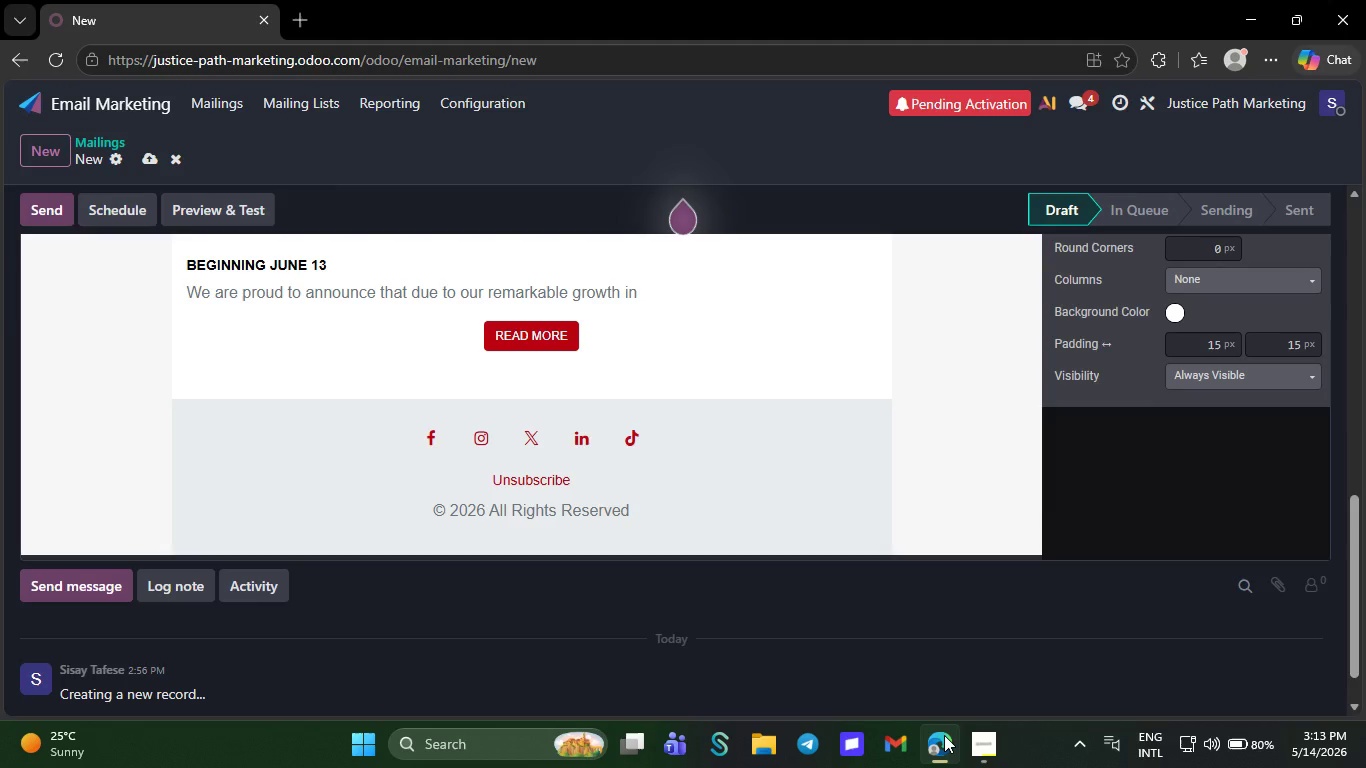 
key(Backspace)
 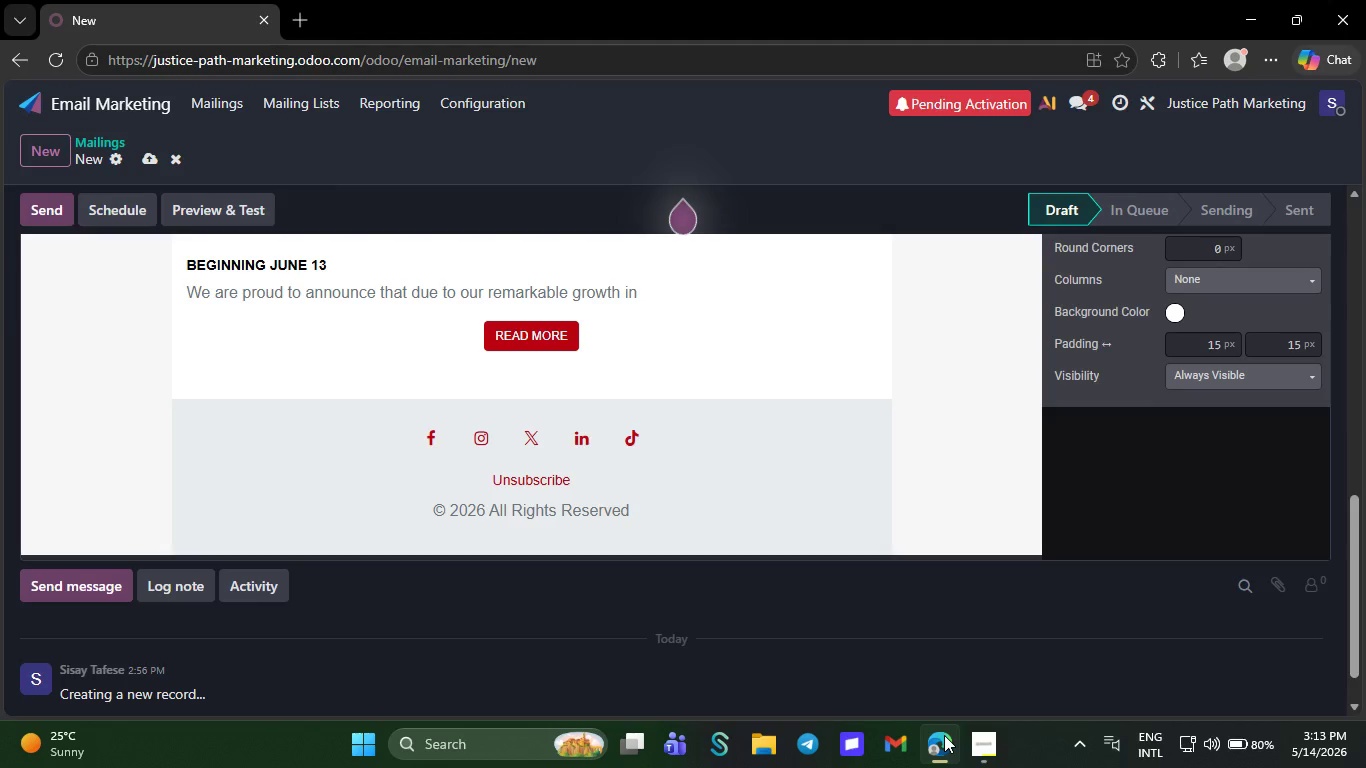 
key(Backspace)
 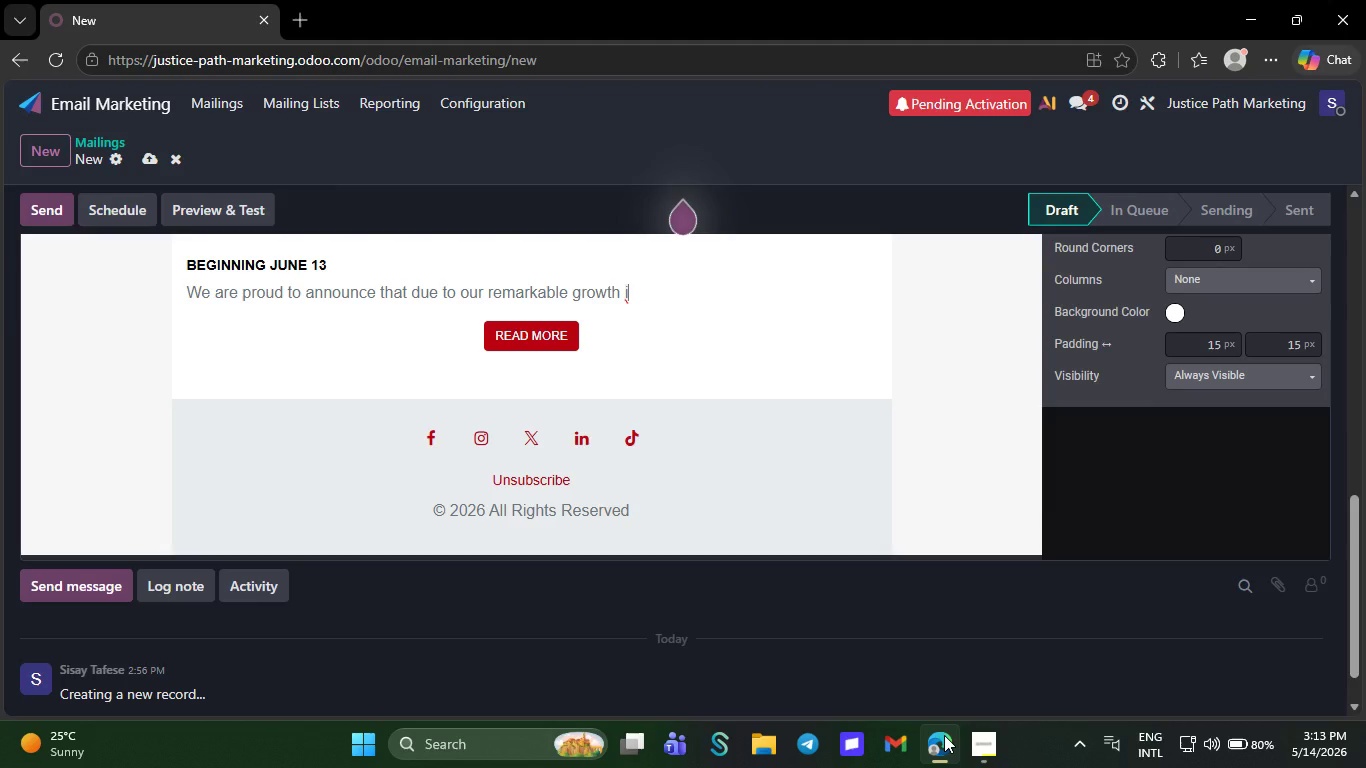 
key(Backspace)
 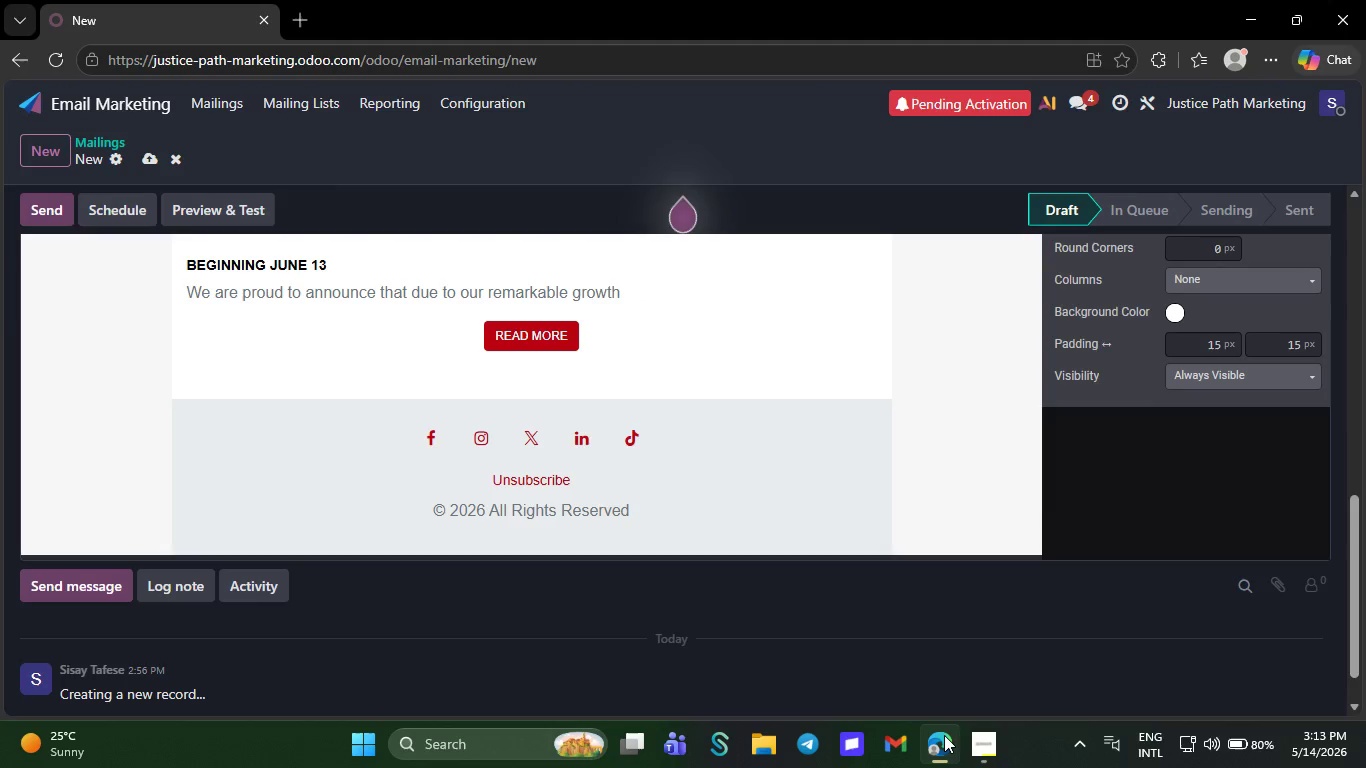 
key(Backspace)
 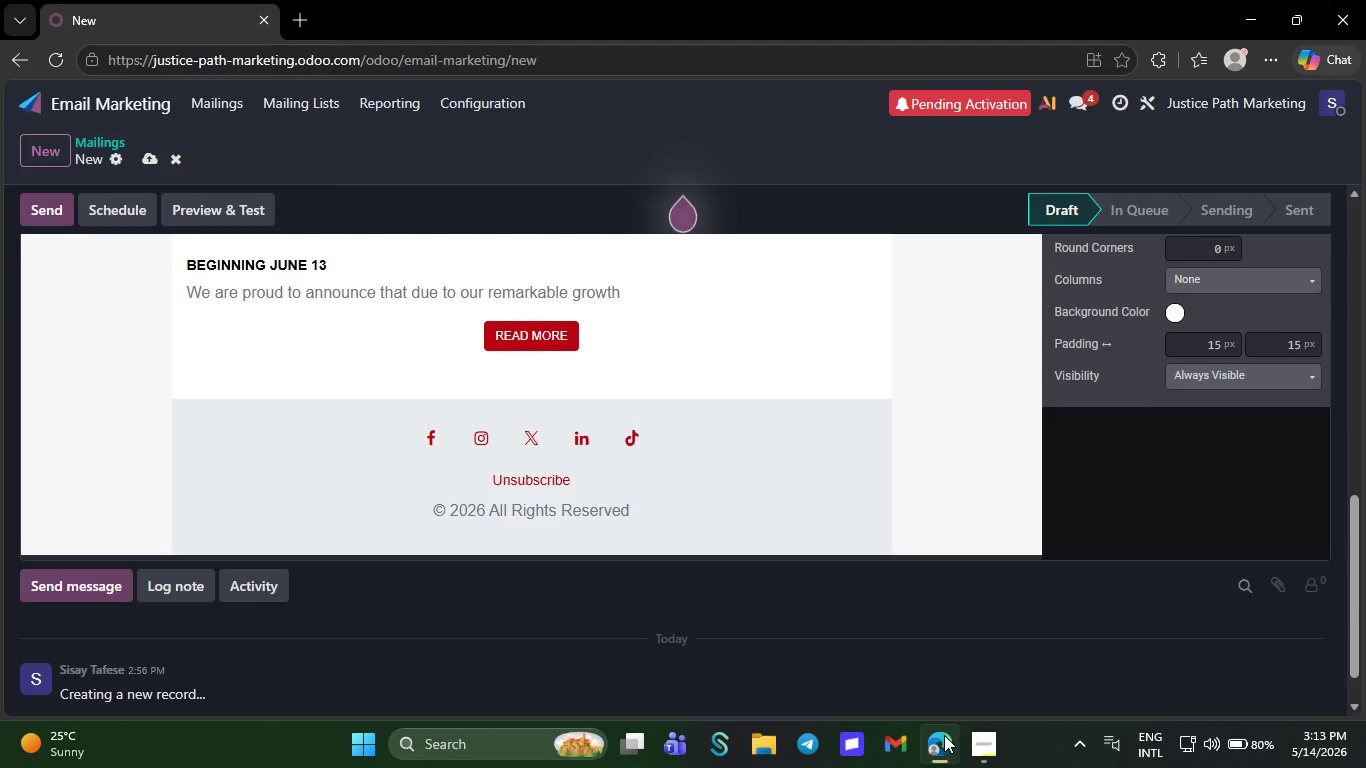 
key(Backspace)
 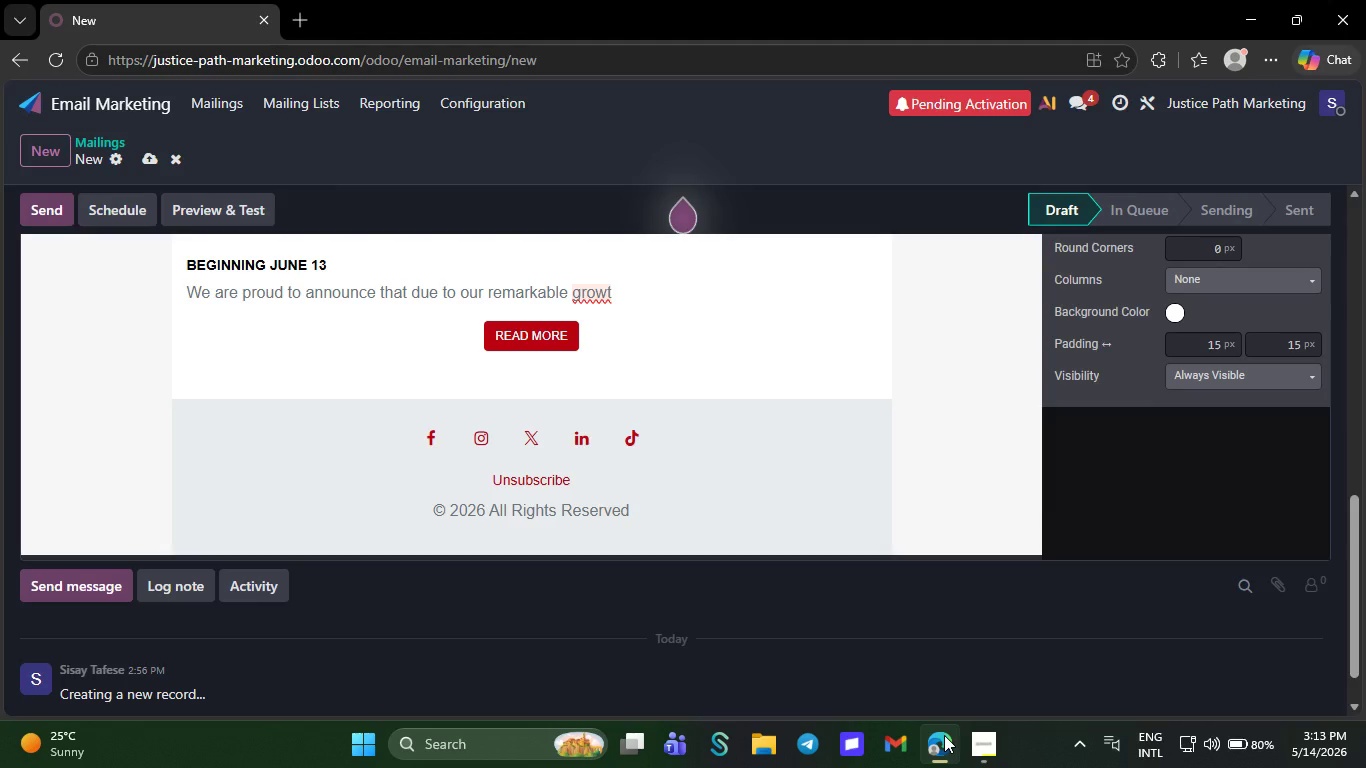 
key(Backspace)
 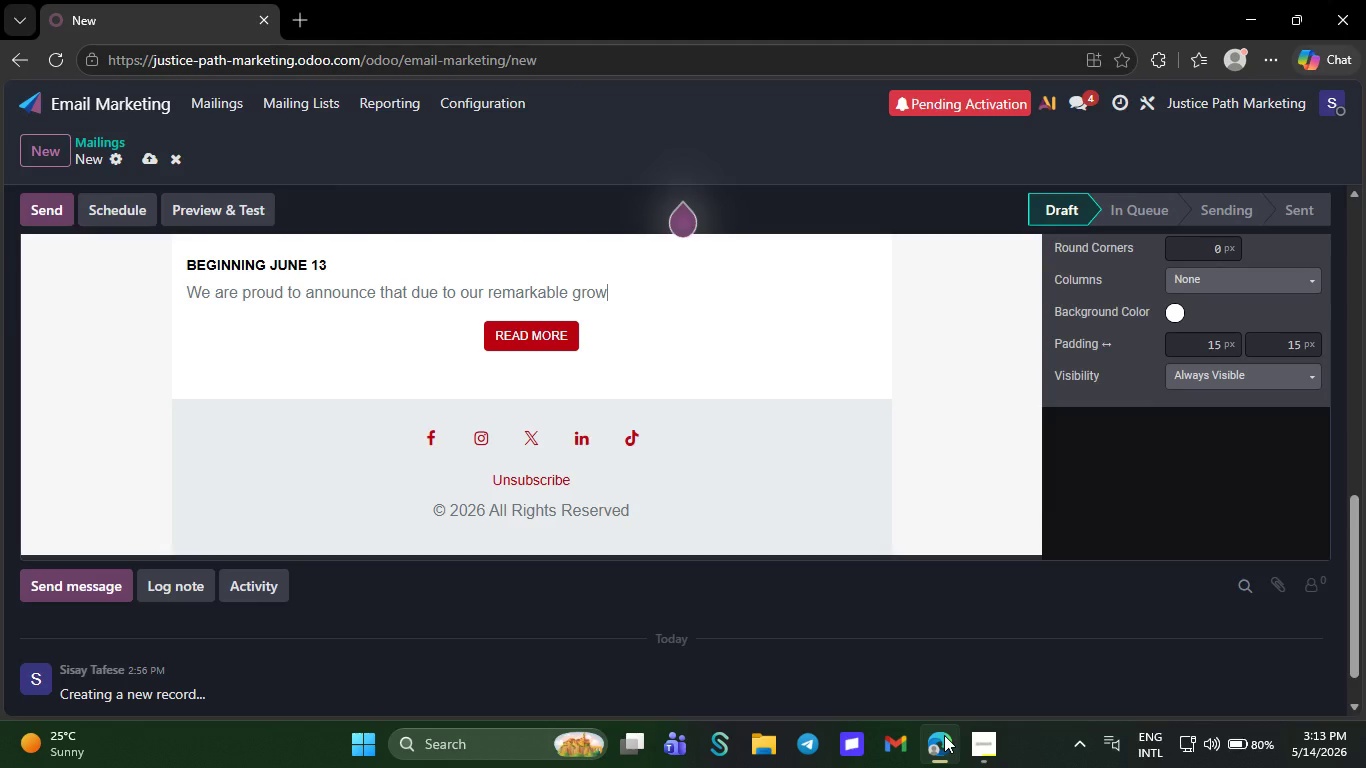 
key(Backspace)
 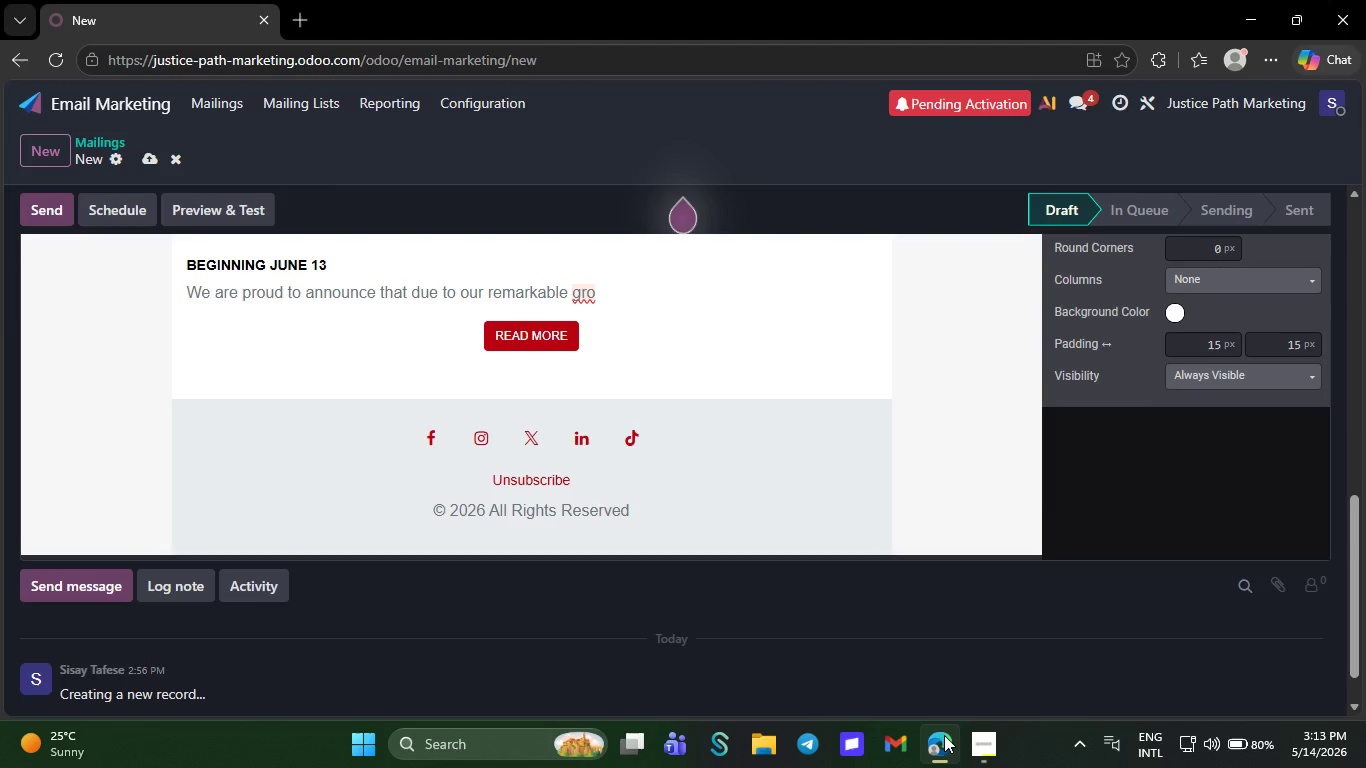 
key(Backspace)
 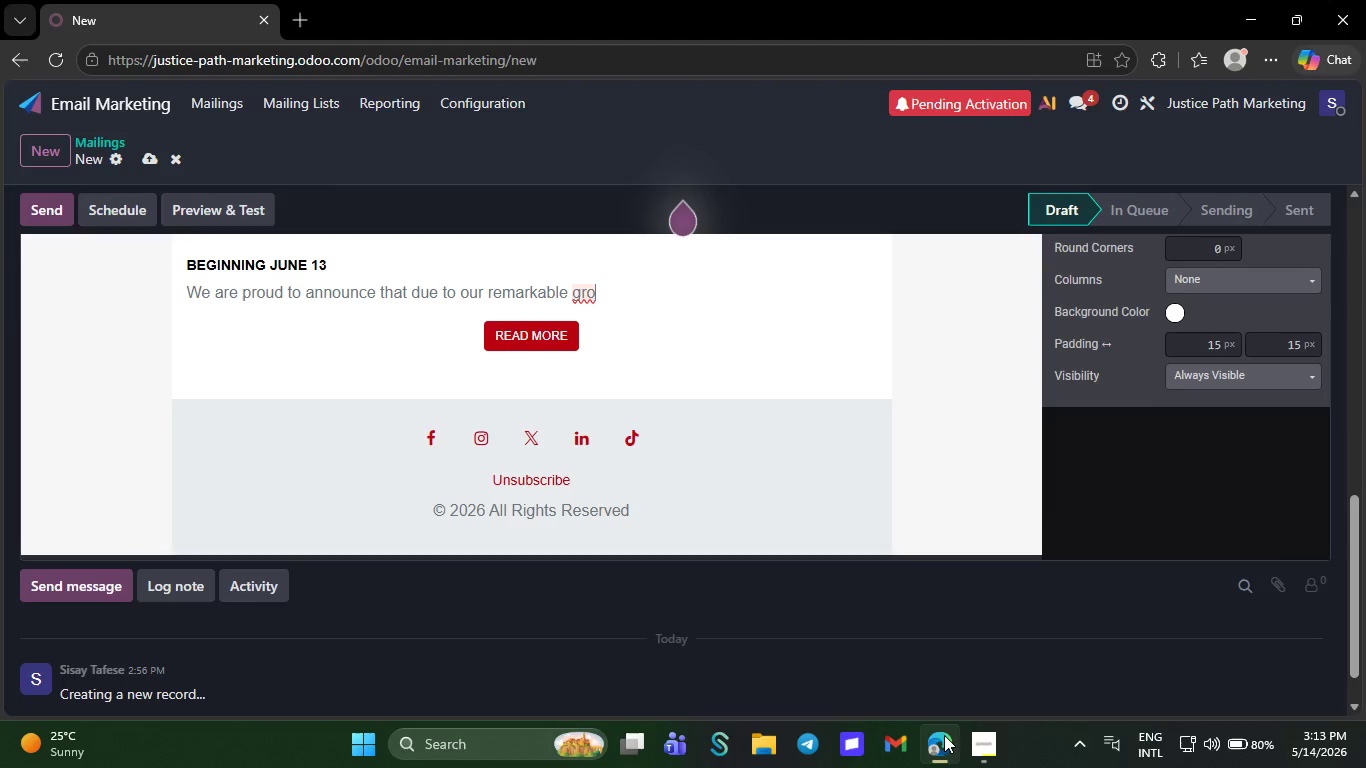 
key(Backspace)
 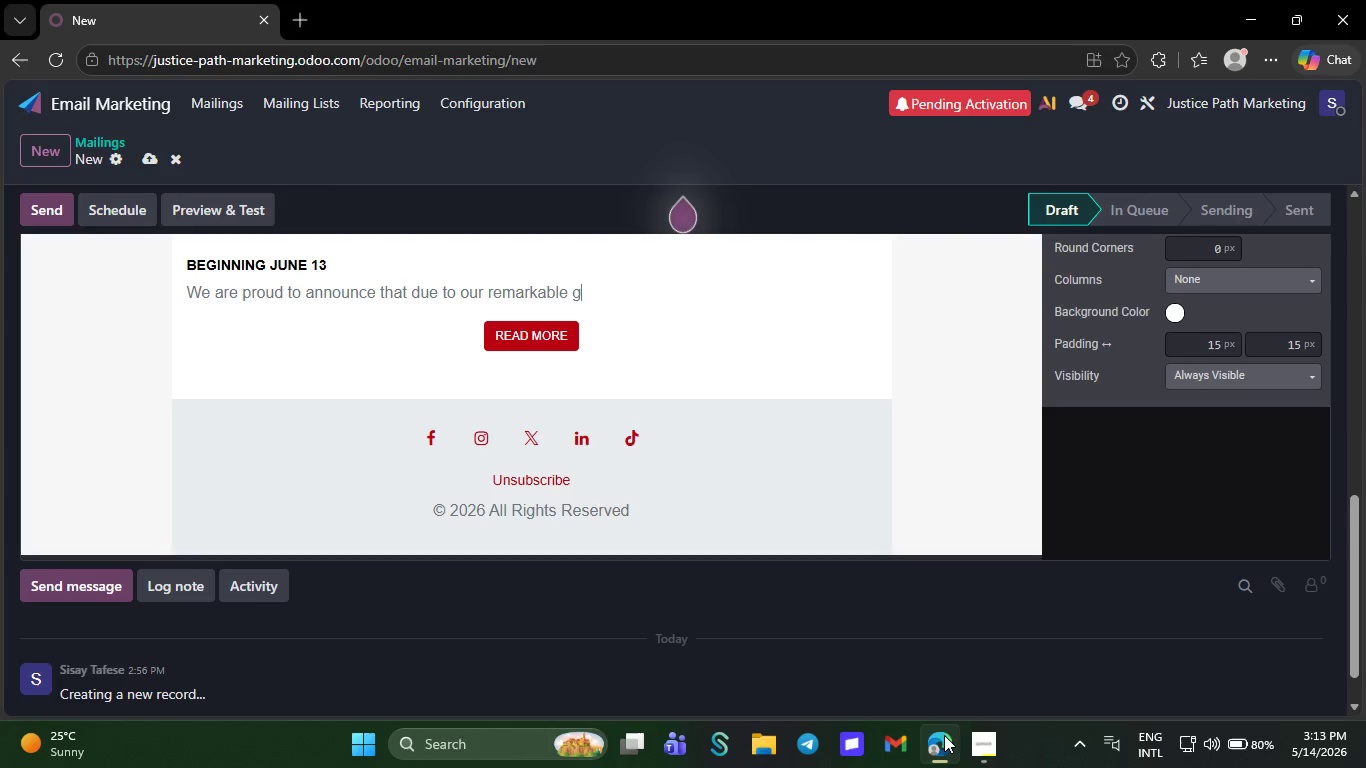 
key(Backspace)
 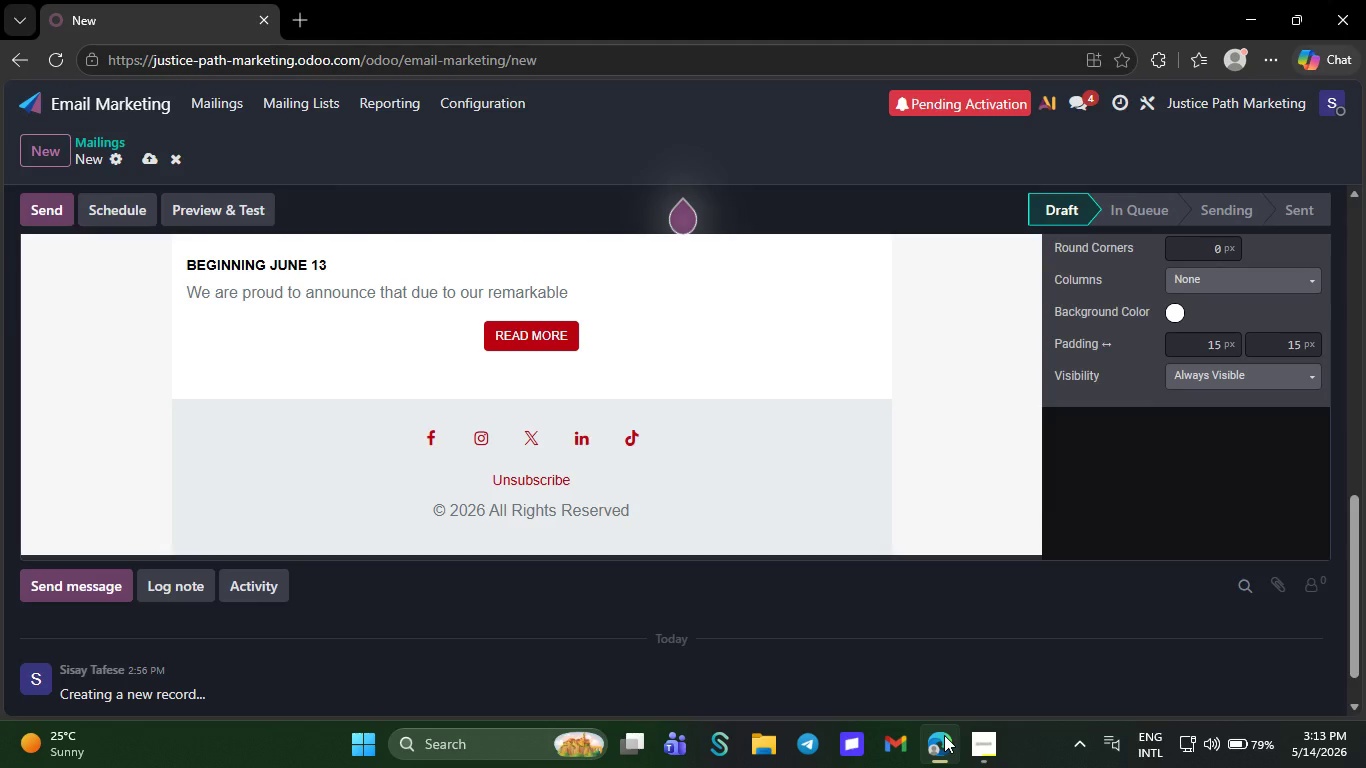 
wait(7.3)
 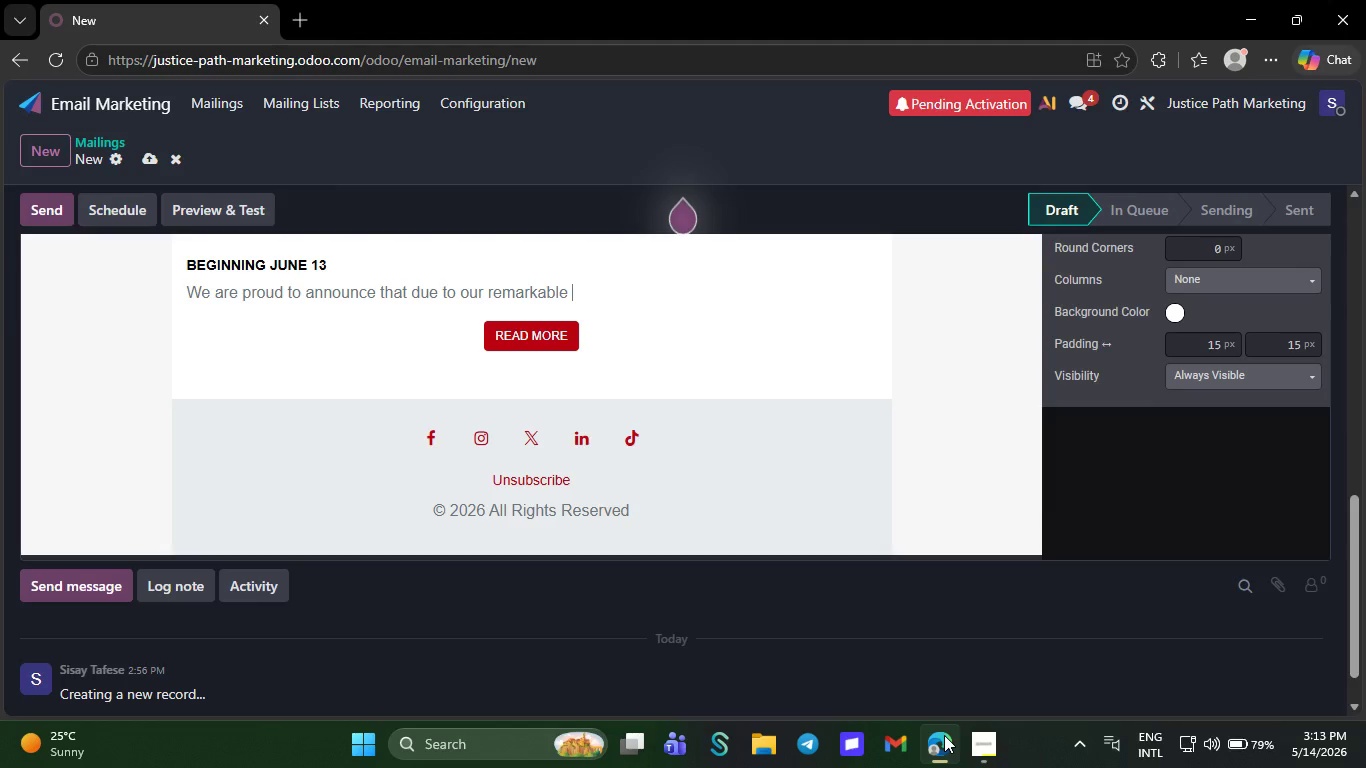 
key(Backspace)
 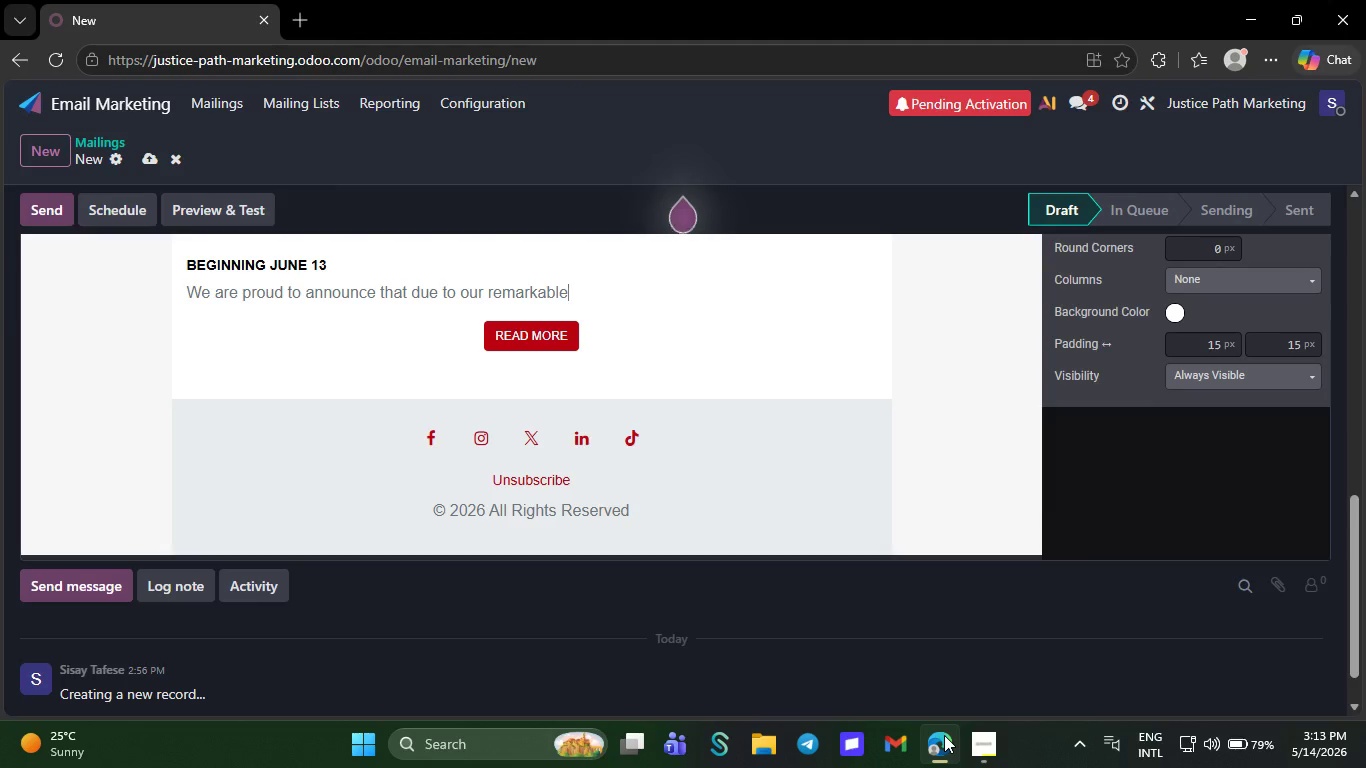 
key(Backspace)
 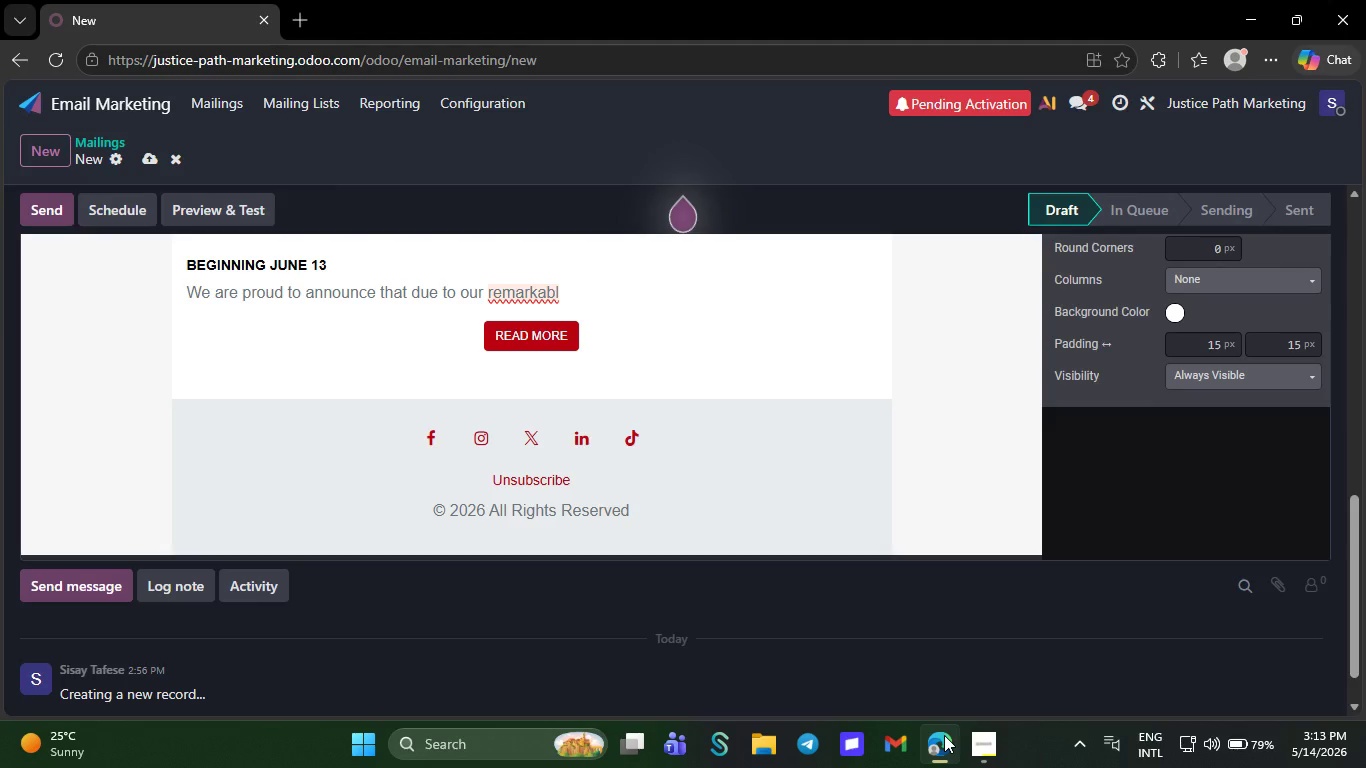 
key(Backspace)
 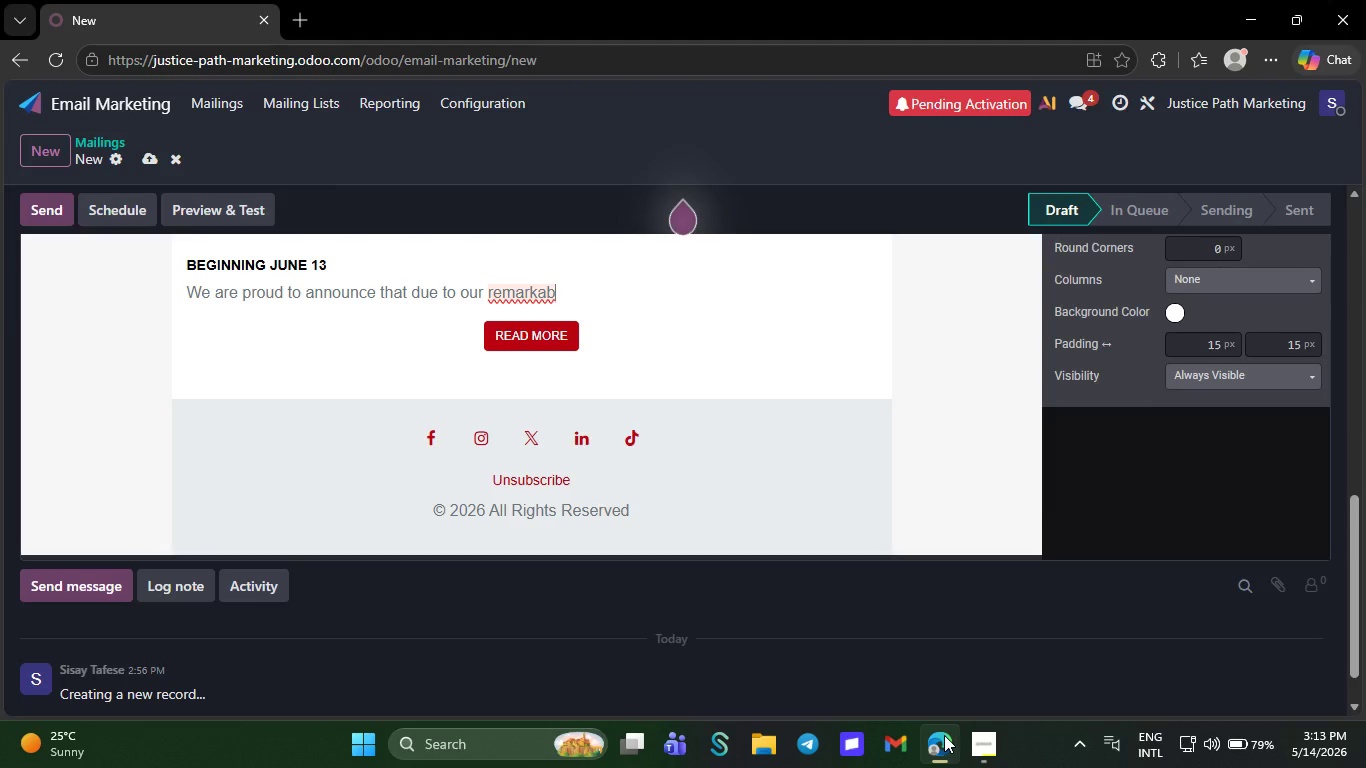 
wait(5.81)
 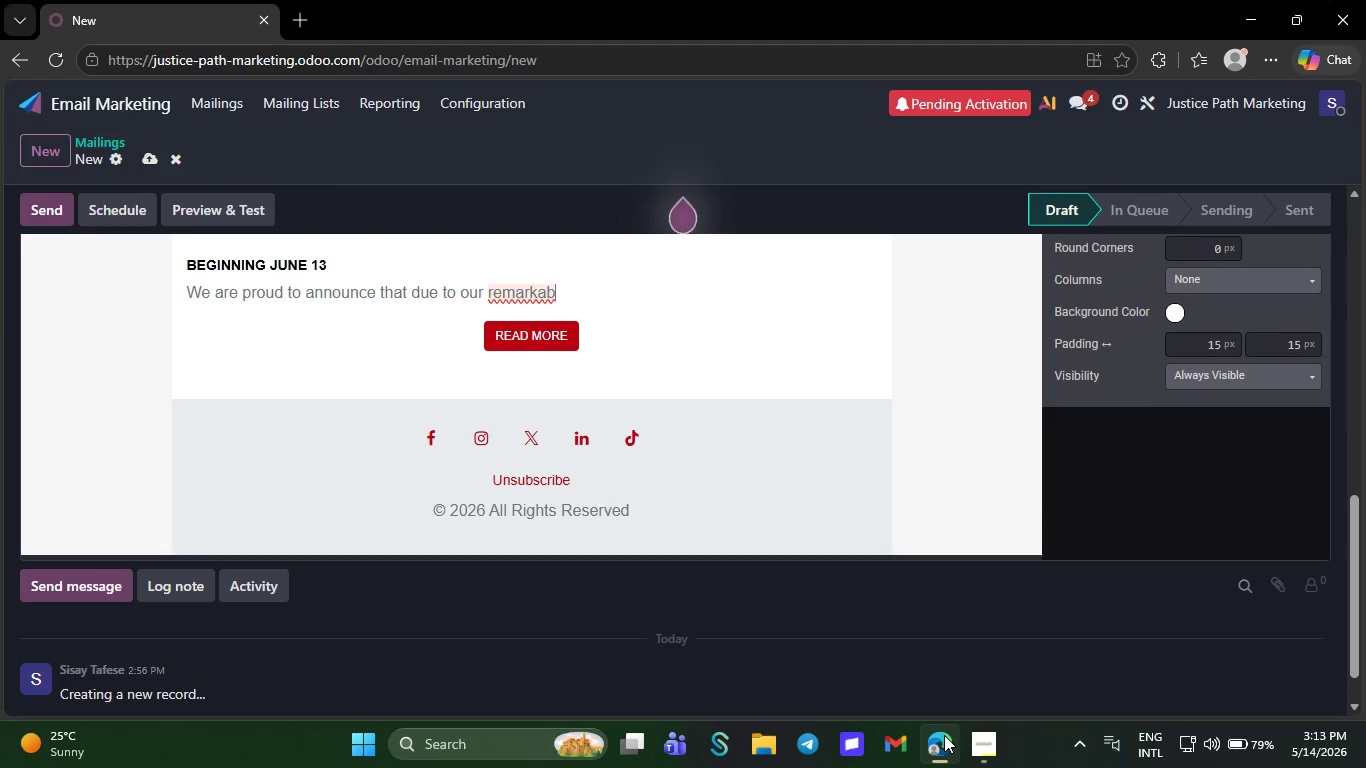 
key(Backspace)
 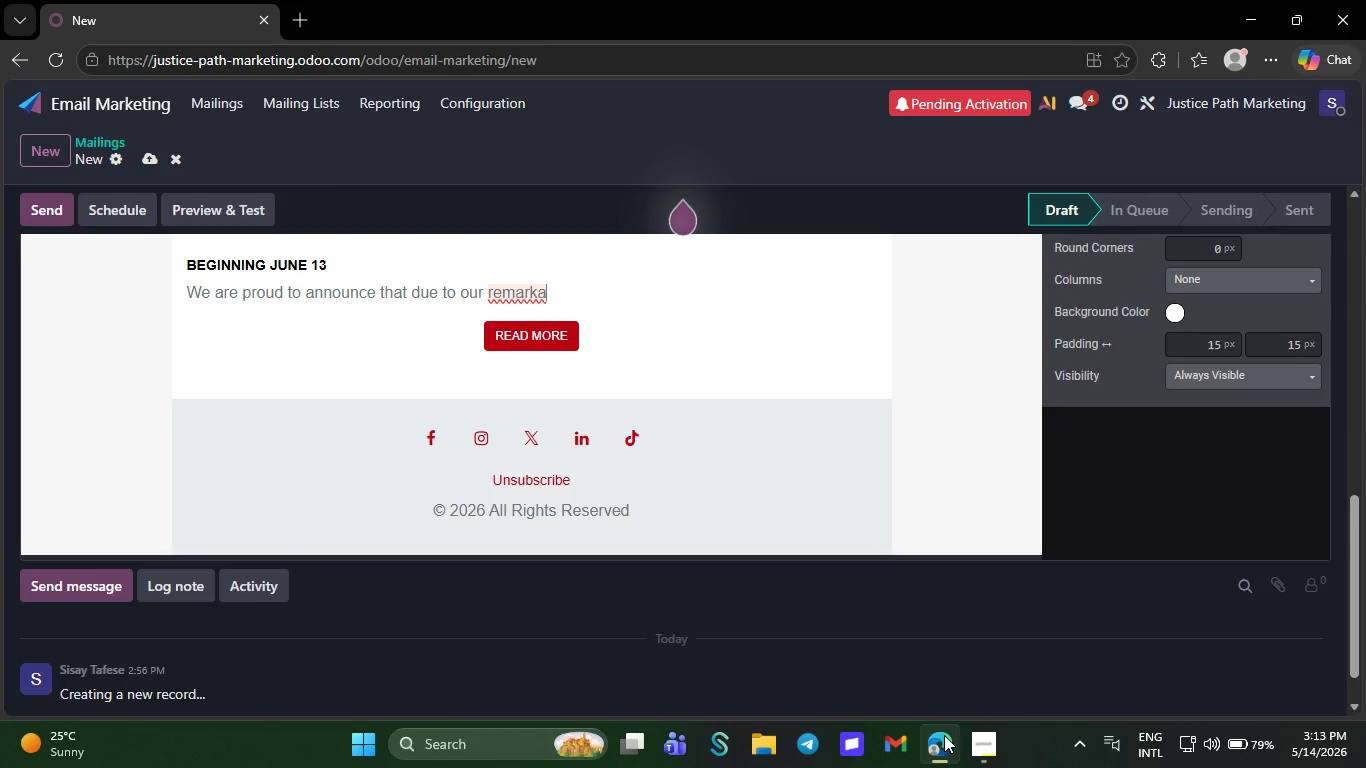 
key(Backspace)
 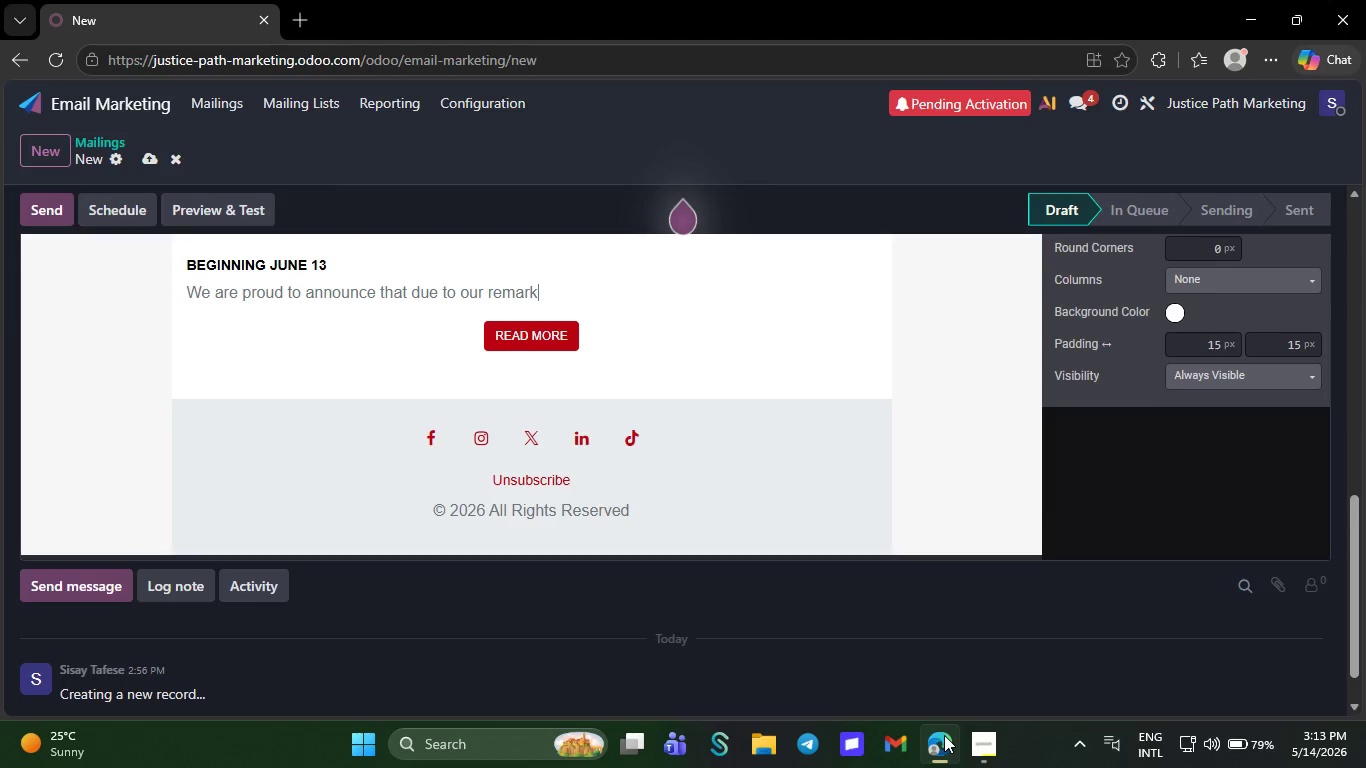 
key(Backspace)
 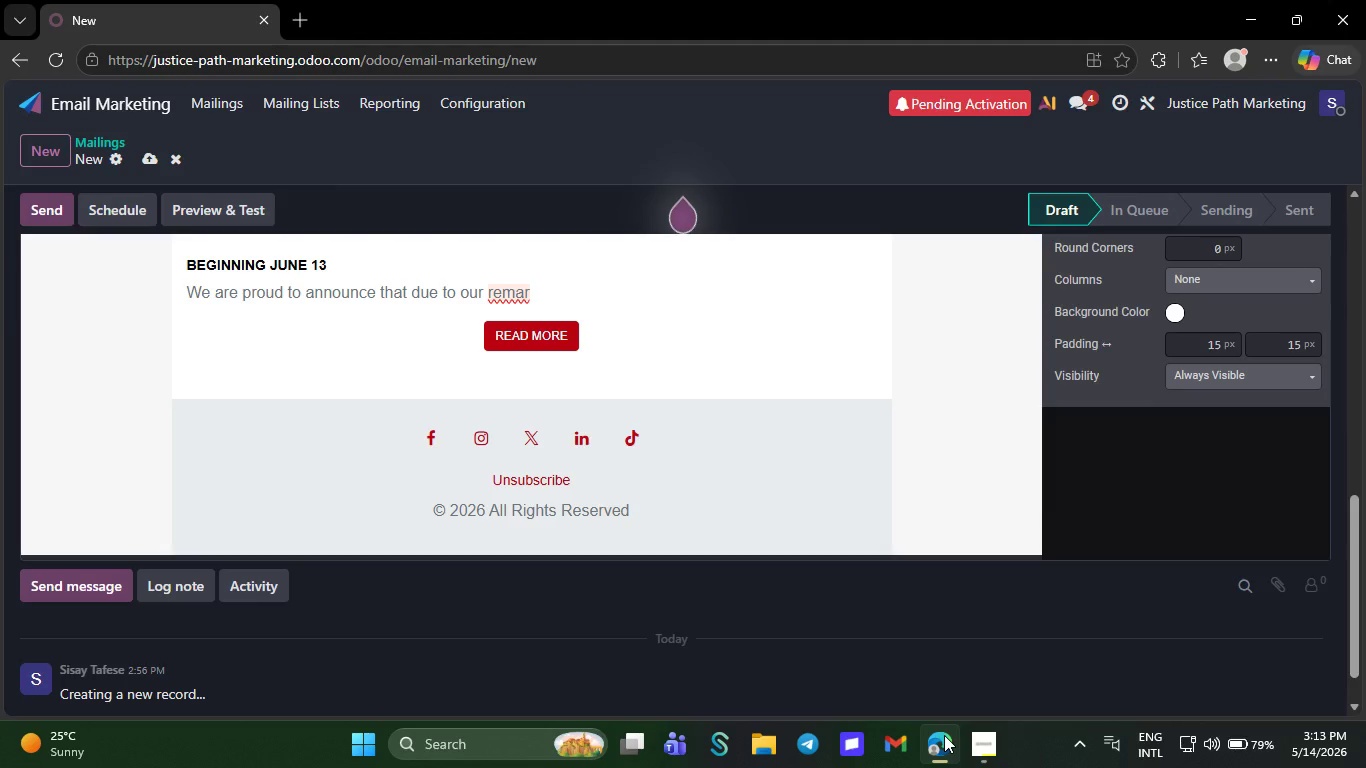 
key(Backspace)
 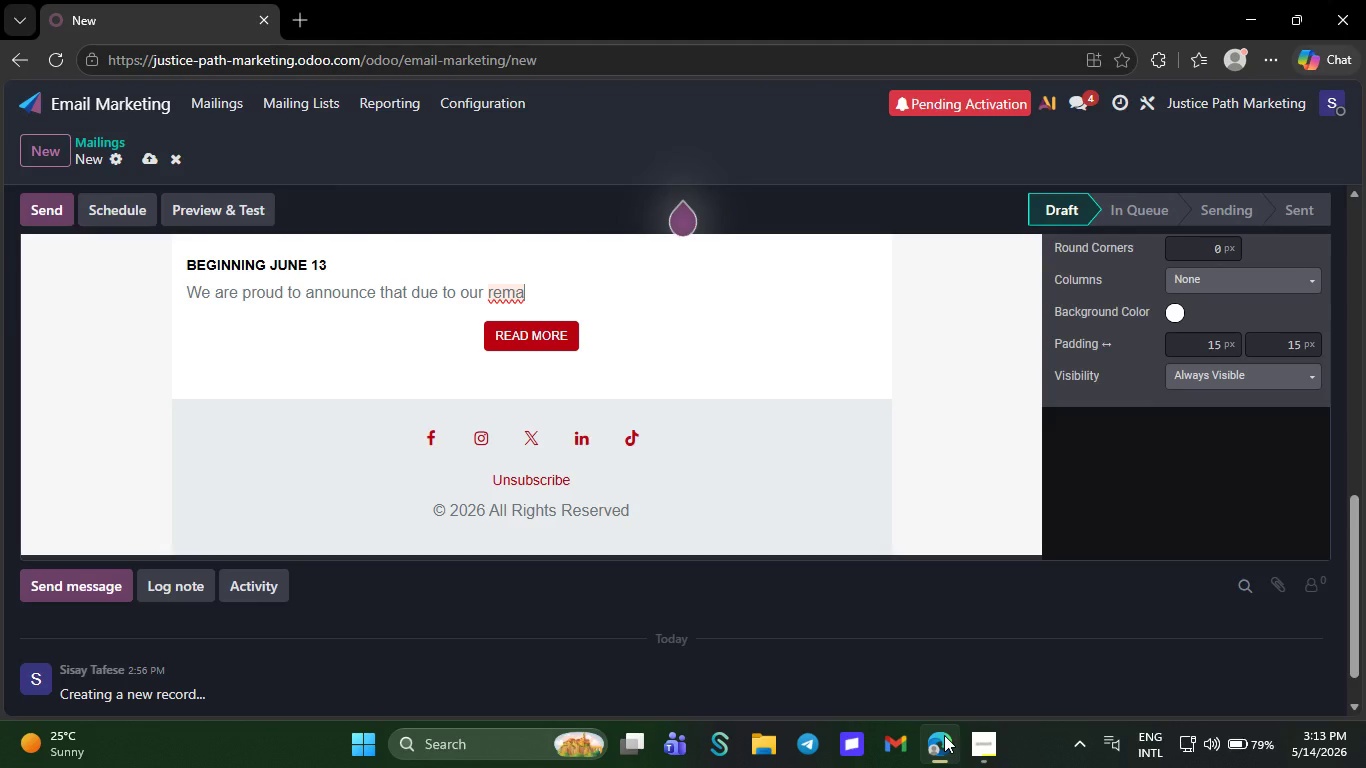 
hold_key(key=Backspace, duration=0.44)
 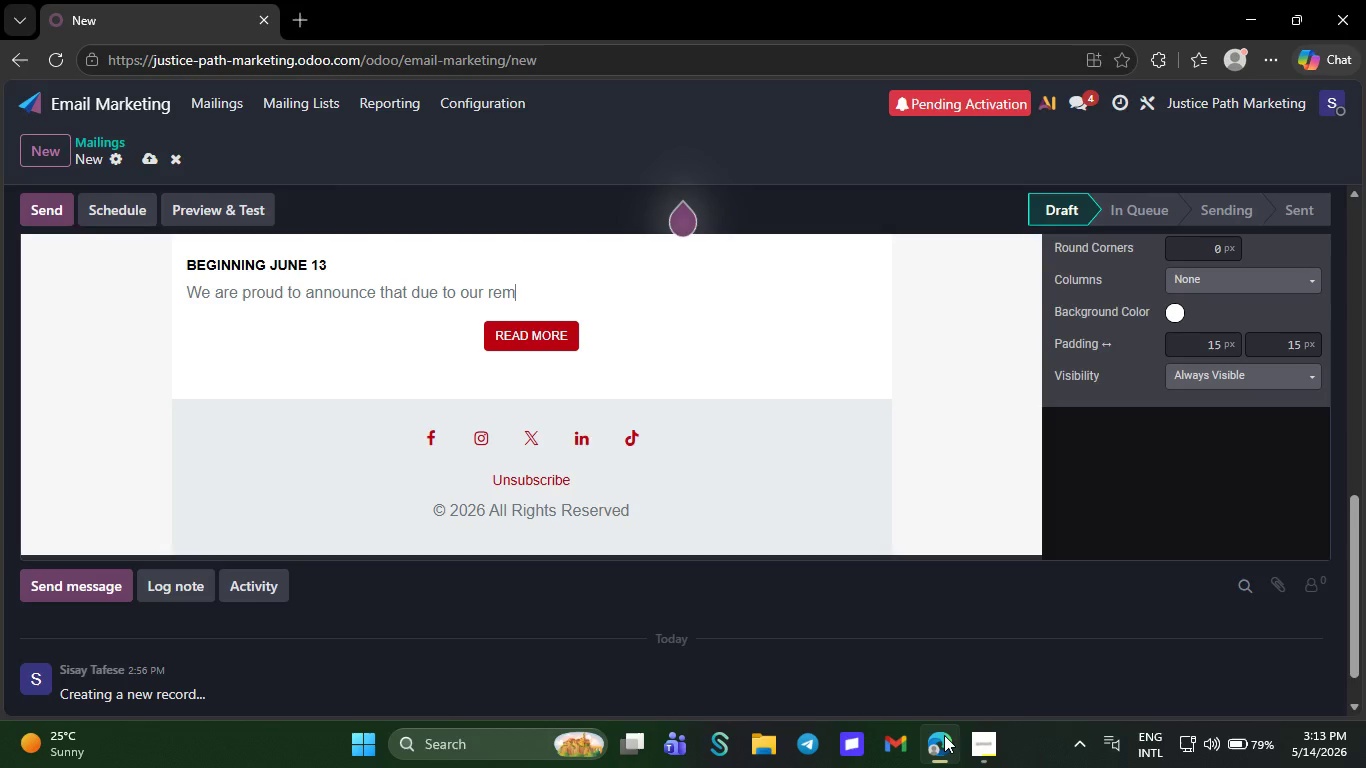 
key(Backspace)
 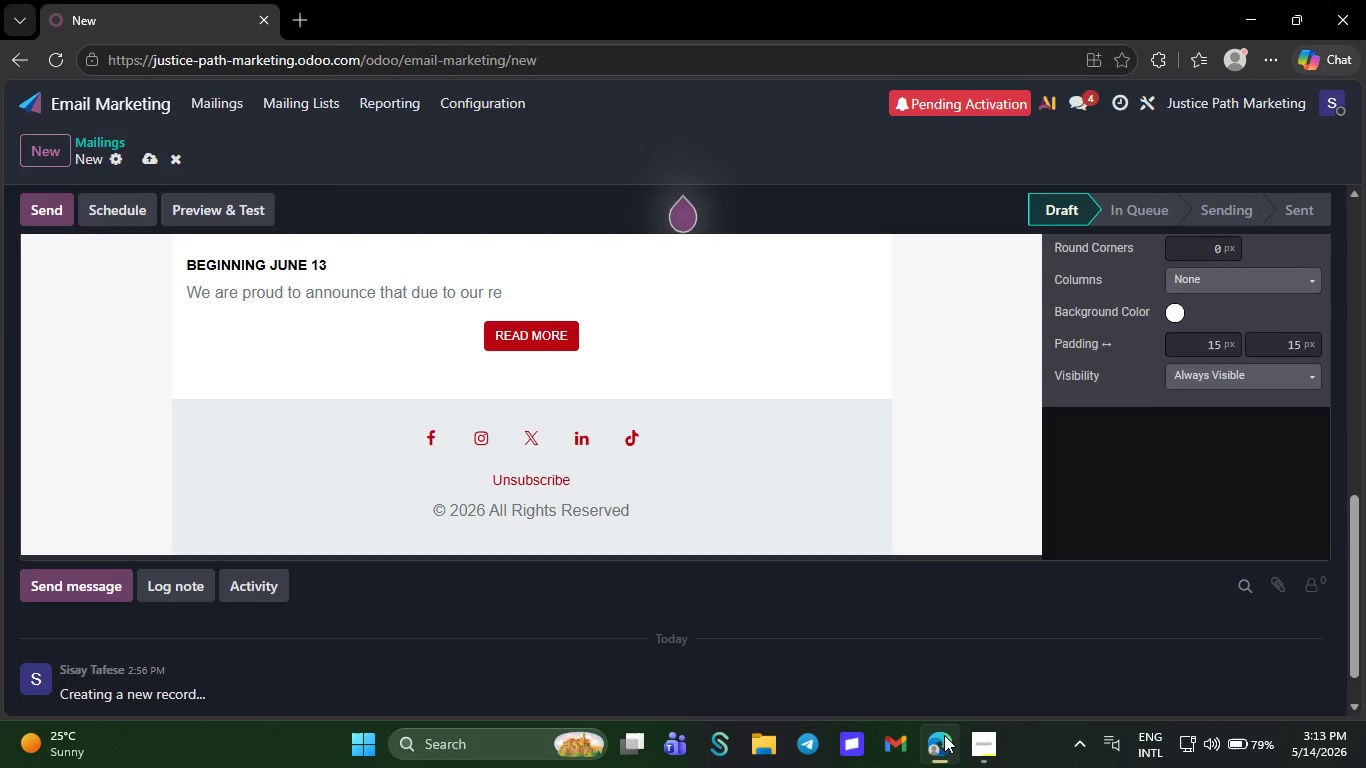 
key(Backspace)
 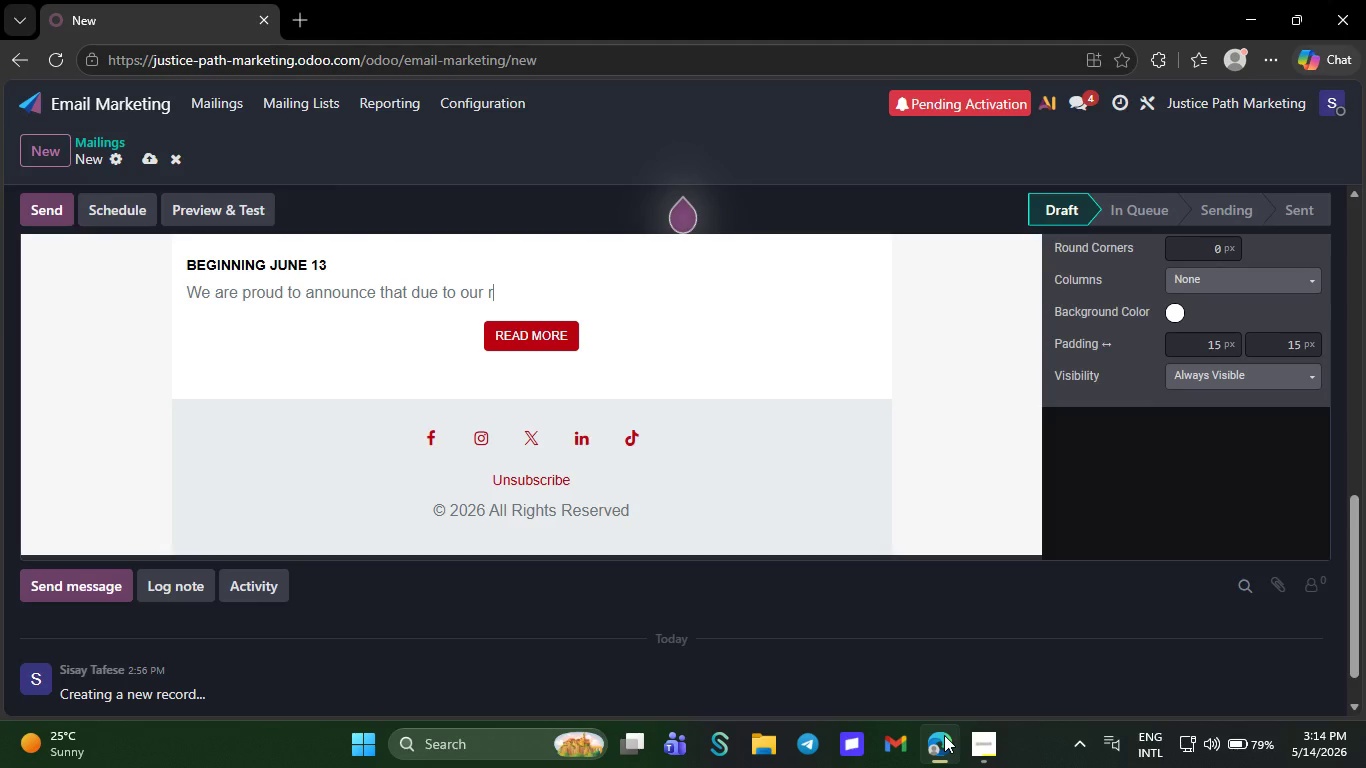 
key(Backspace)
 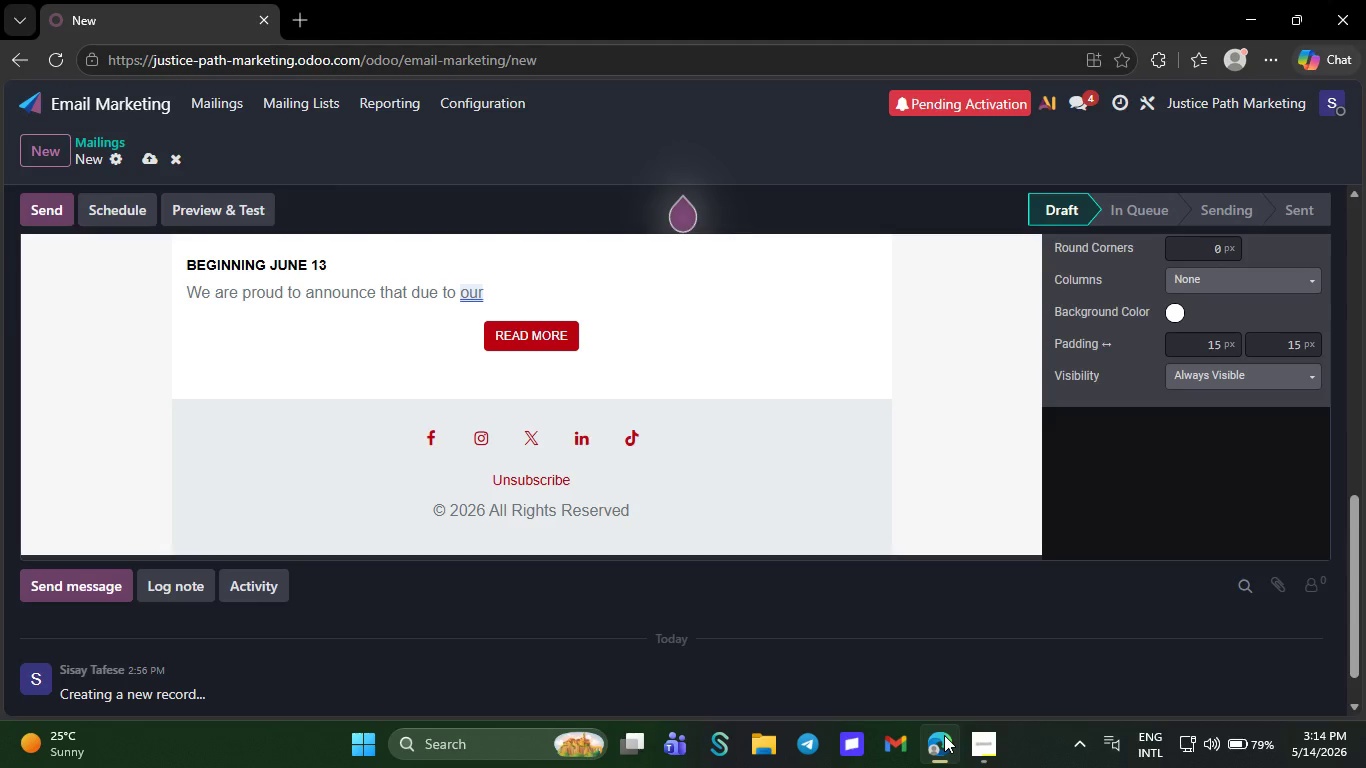 
wait(55.81)
 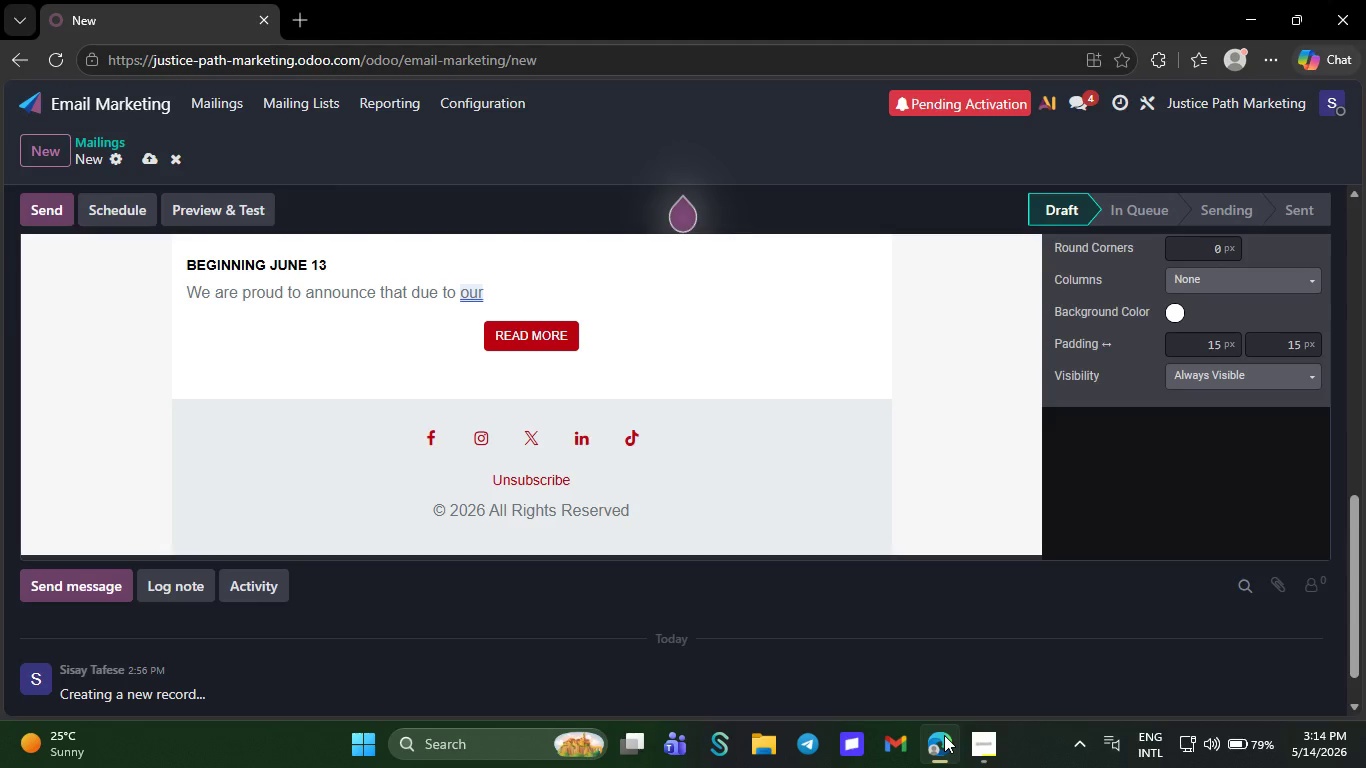 
key(Backspace)
 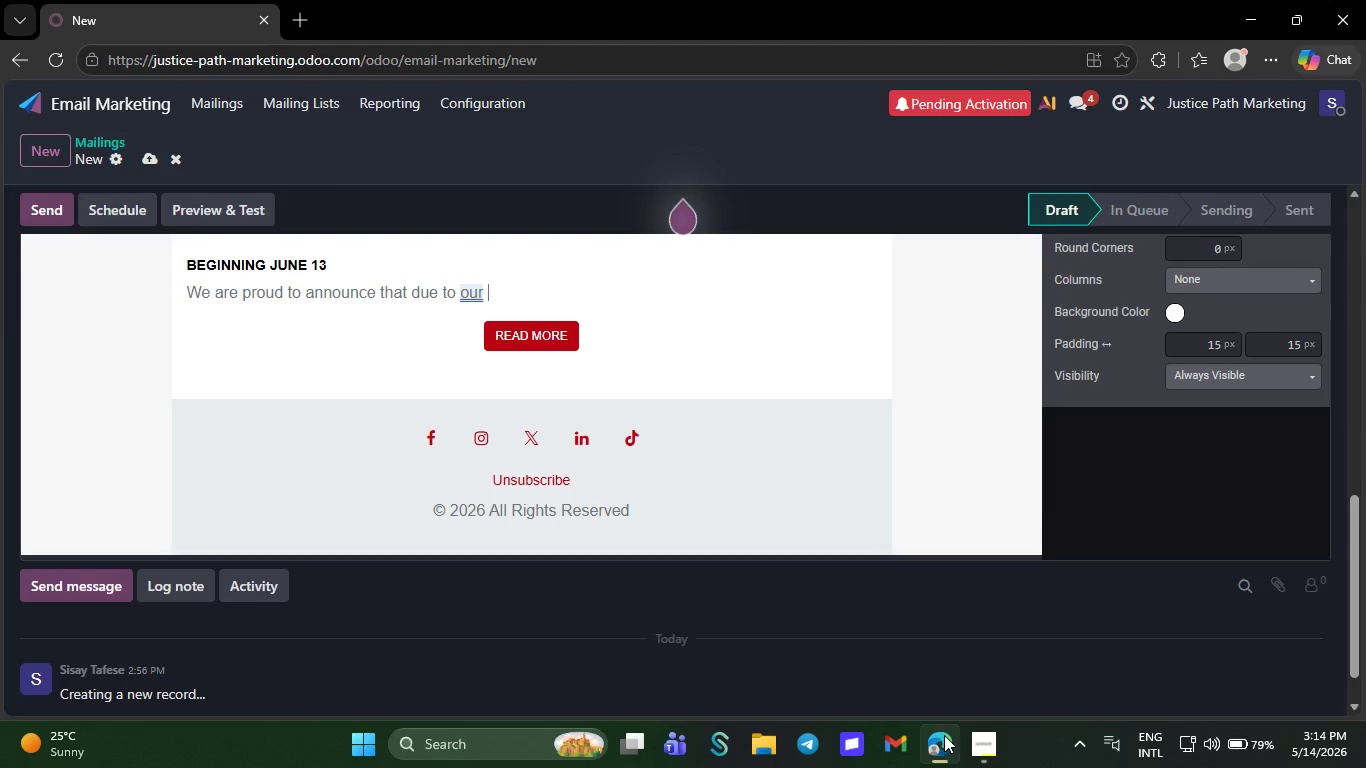 
key(Backspace)
 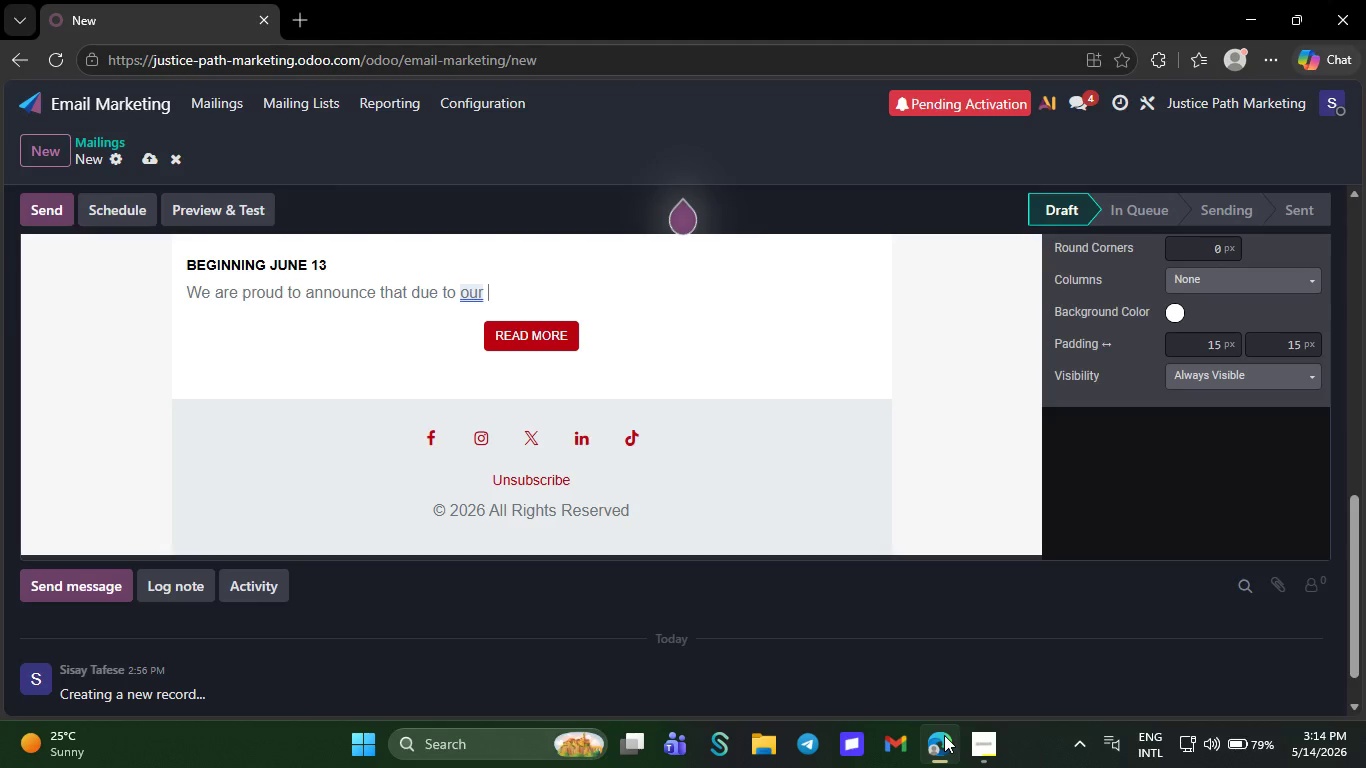 
key(Backspace)
 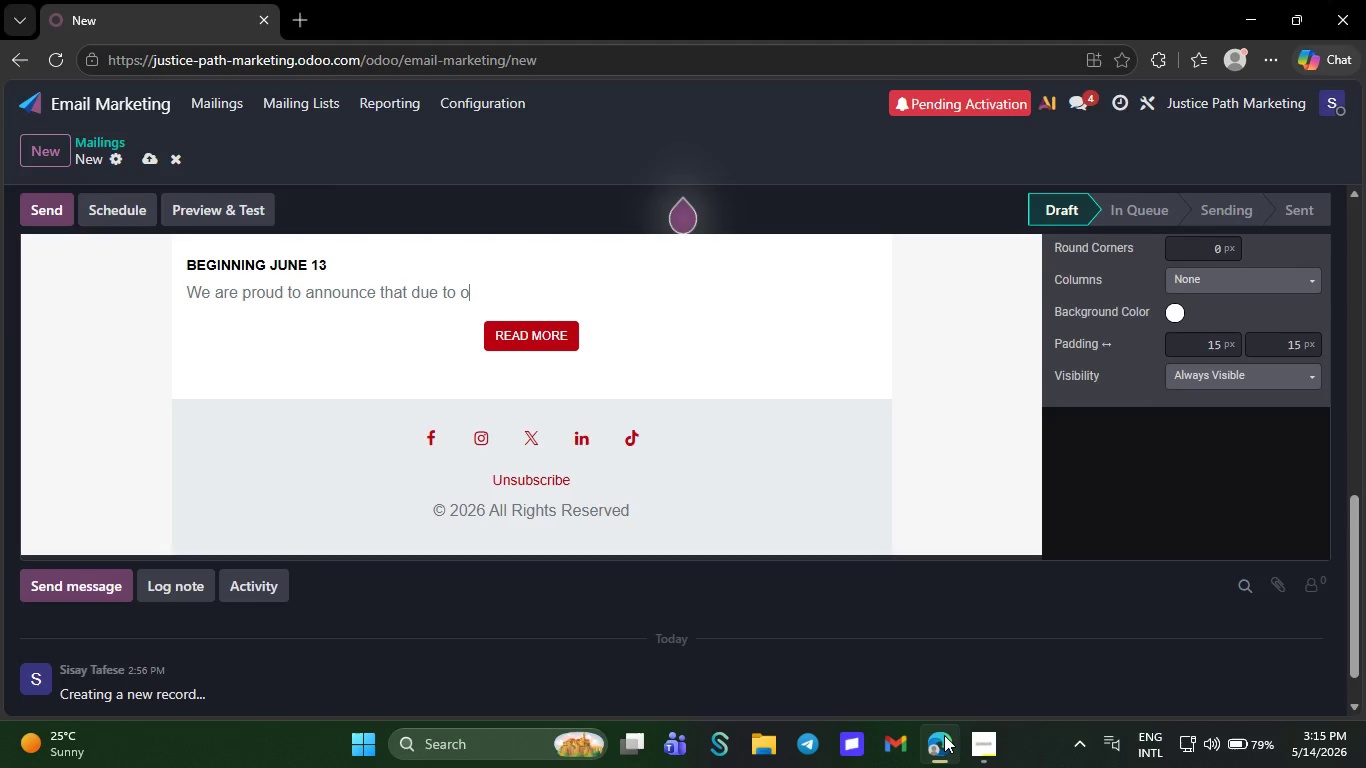 
wait(6.27)
 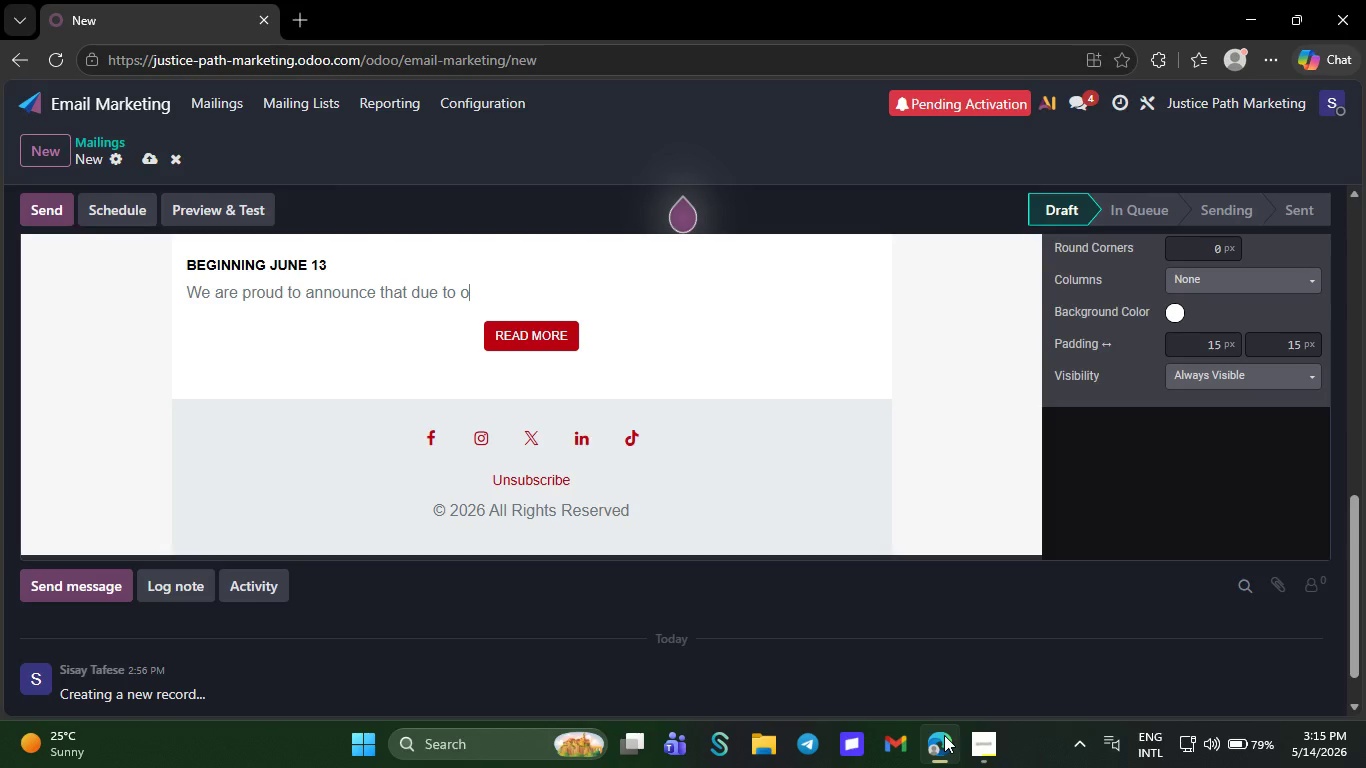 
key(Backspace)
 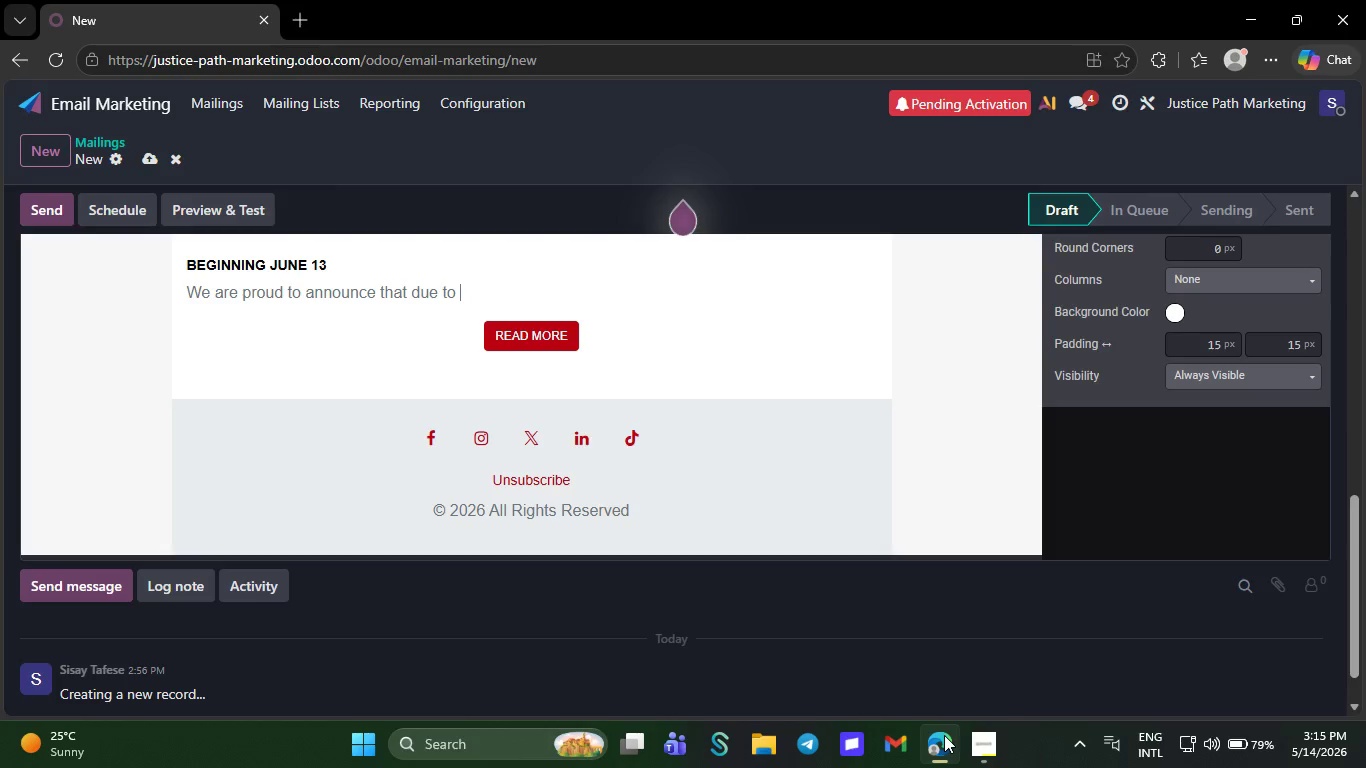 
wait(11.3)
 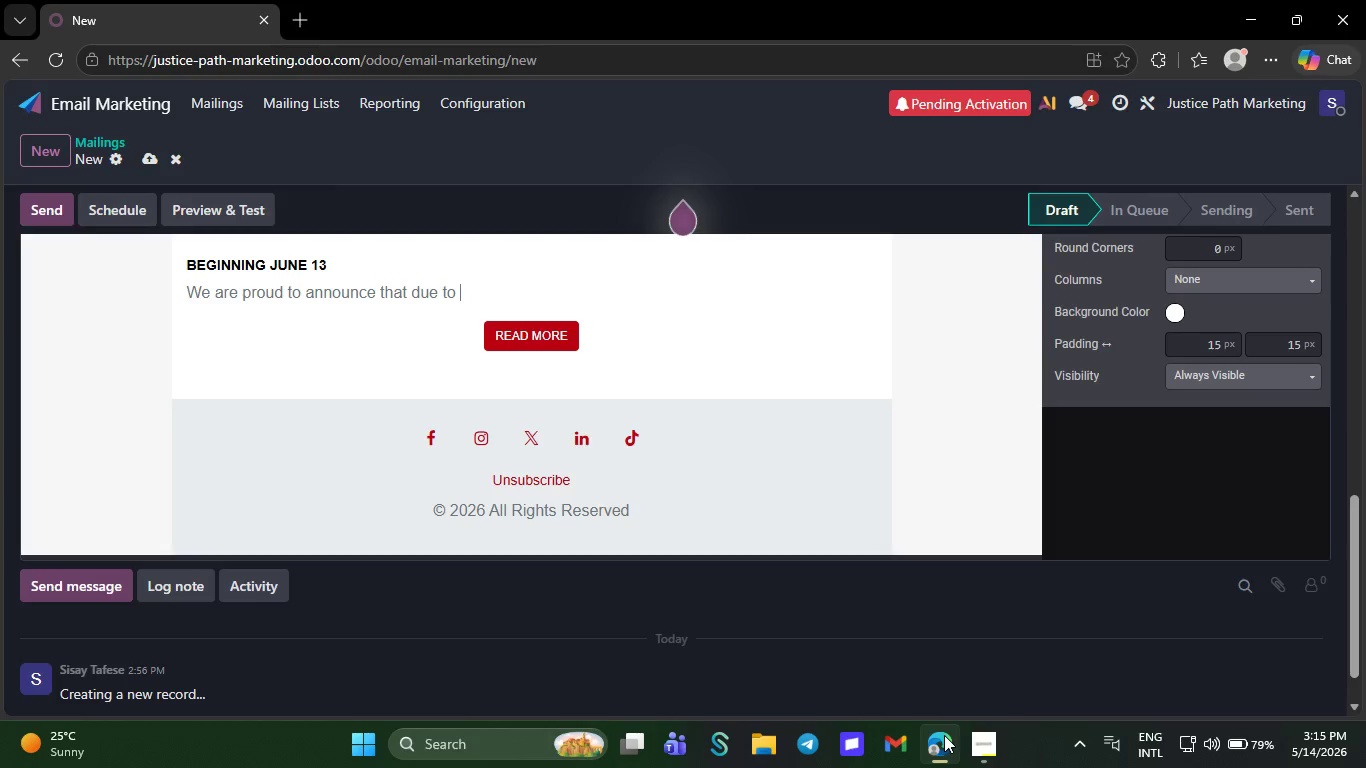 
key(Backspace)
 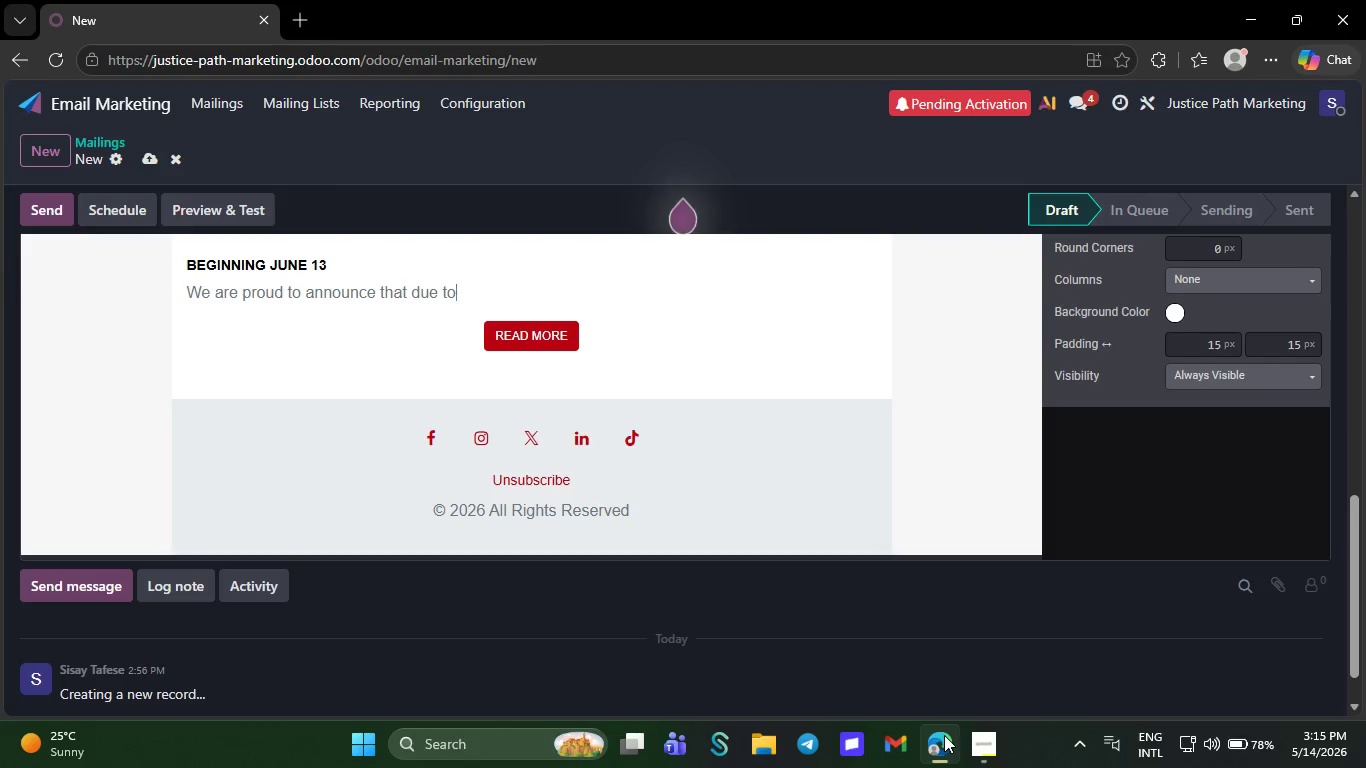 
wait(9.7)
 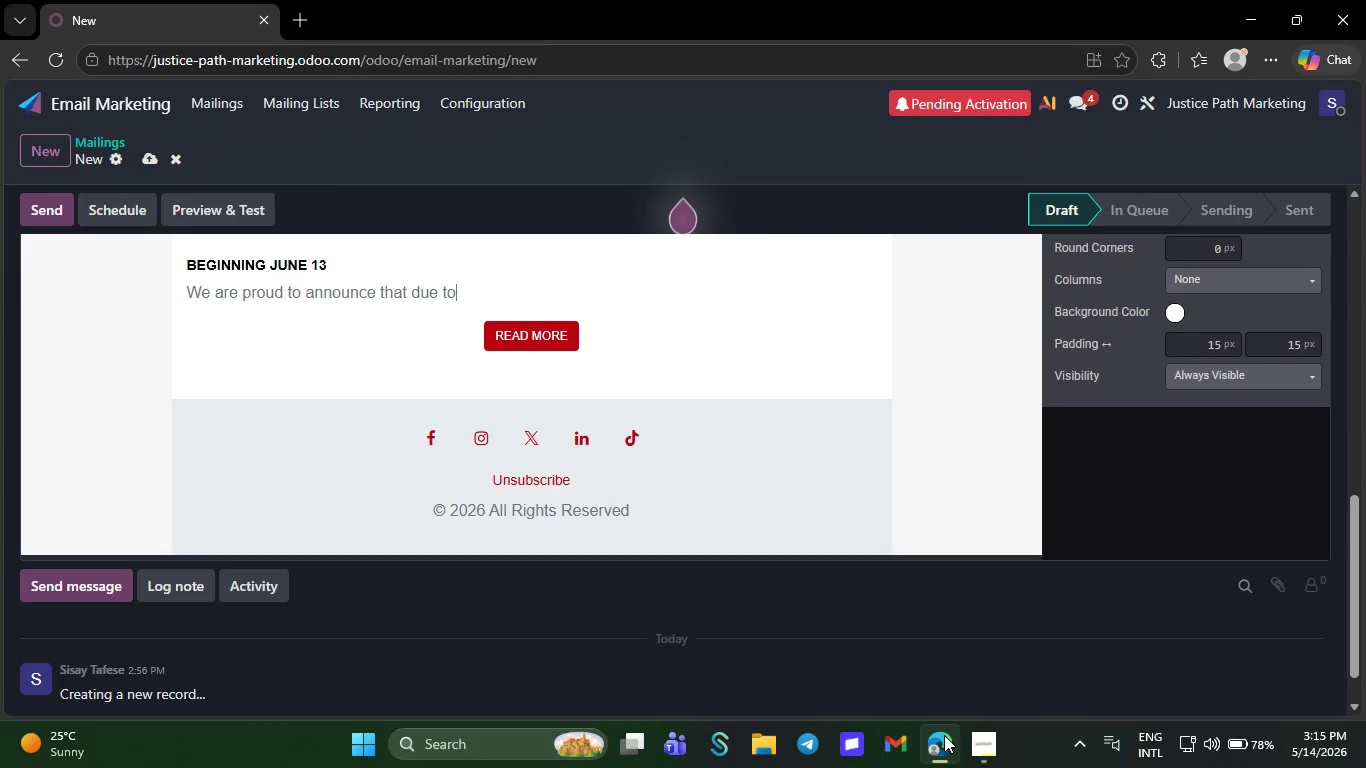 
key(Backspace)
 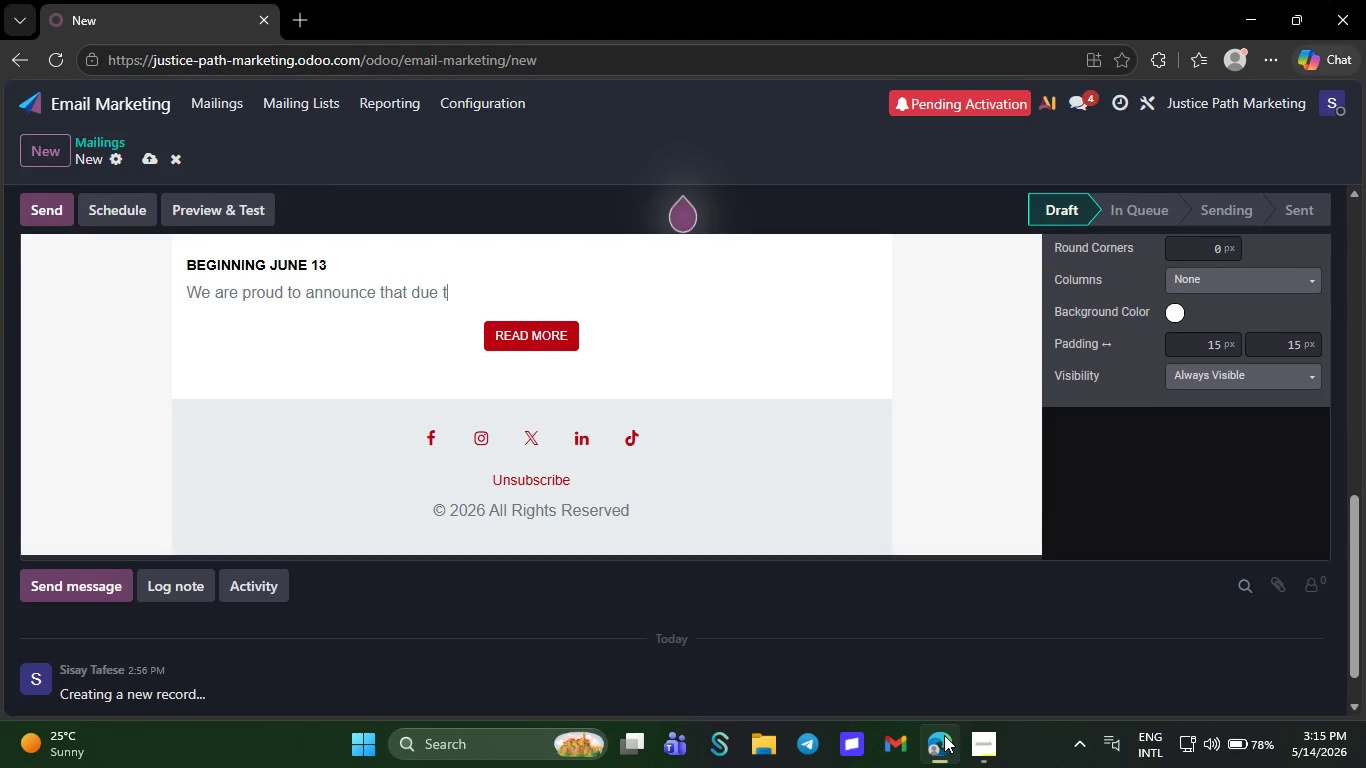 
key(Backspace)
 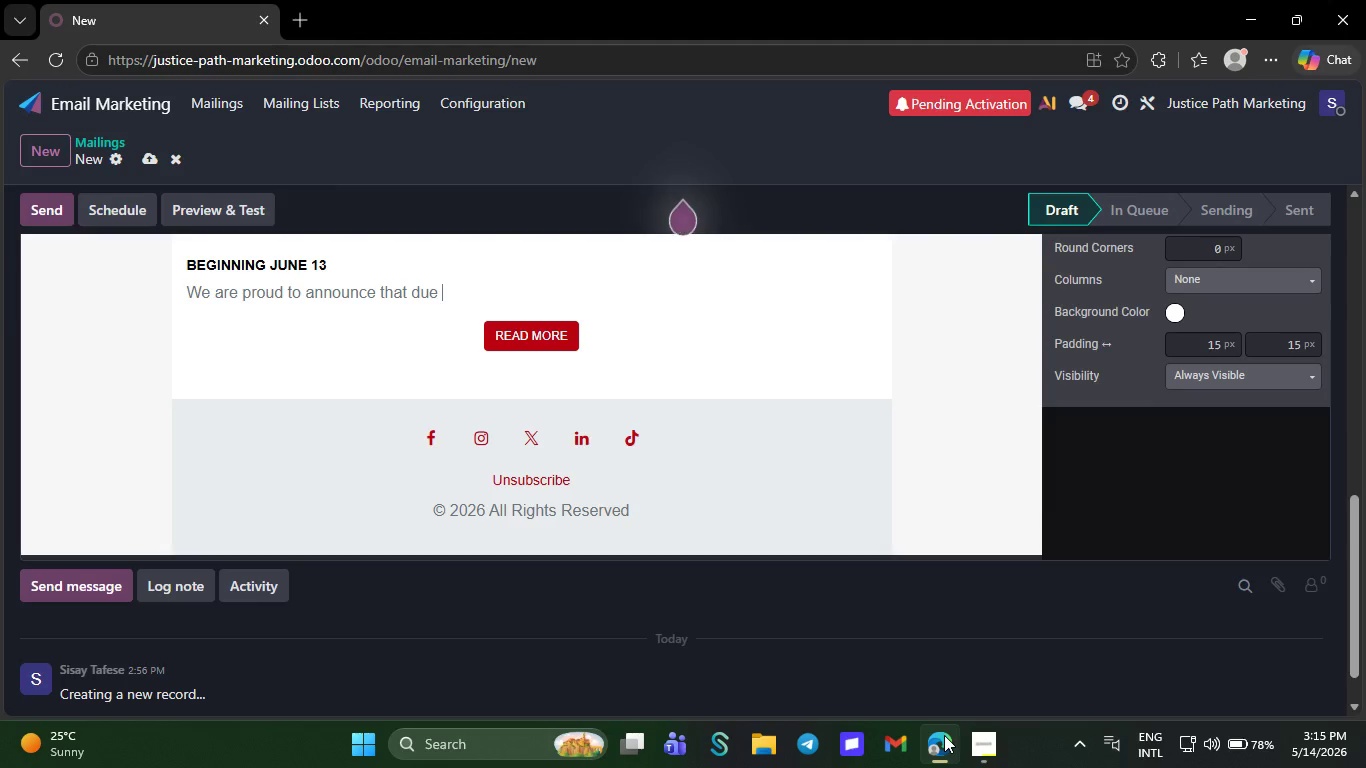 
key(Backspace)
 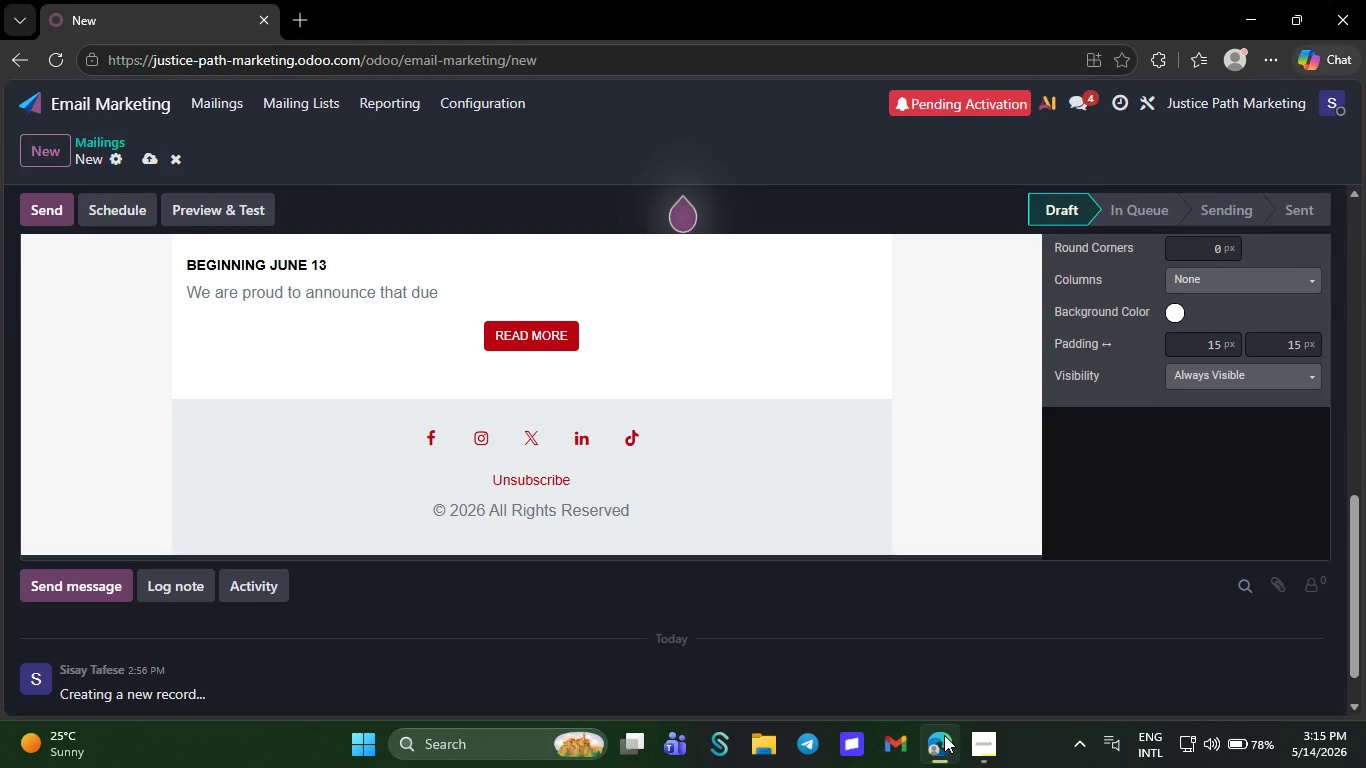 
wait(11.22)
 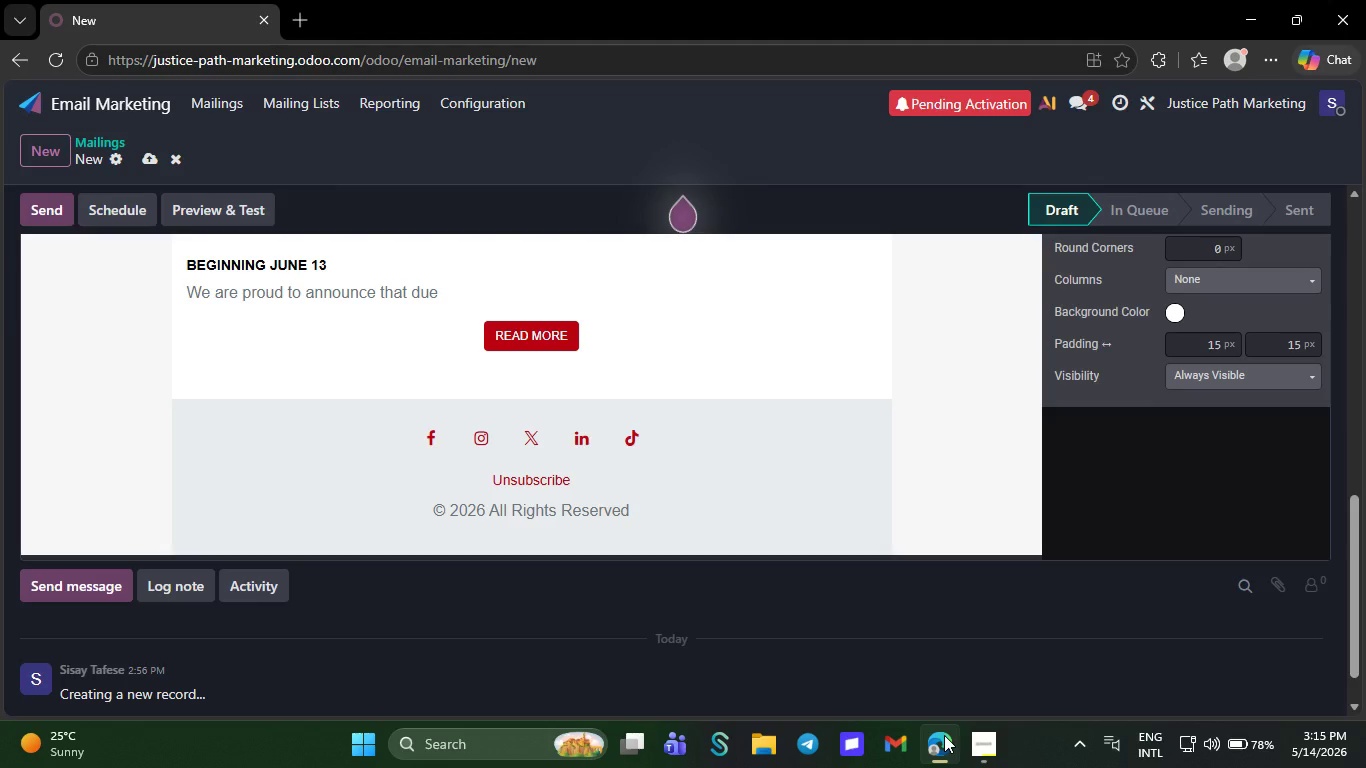 
key(Backspace)
 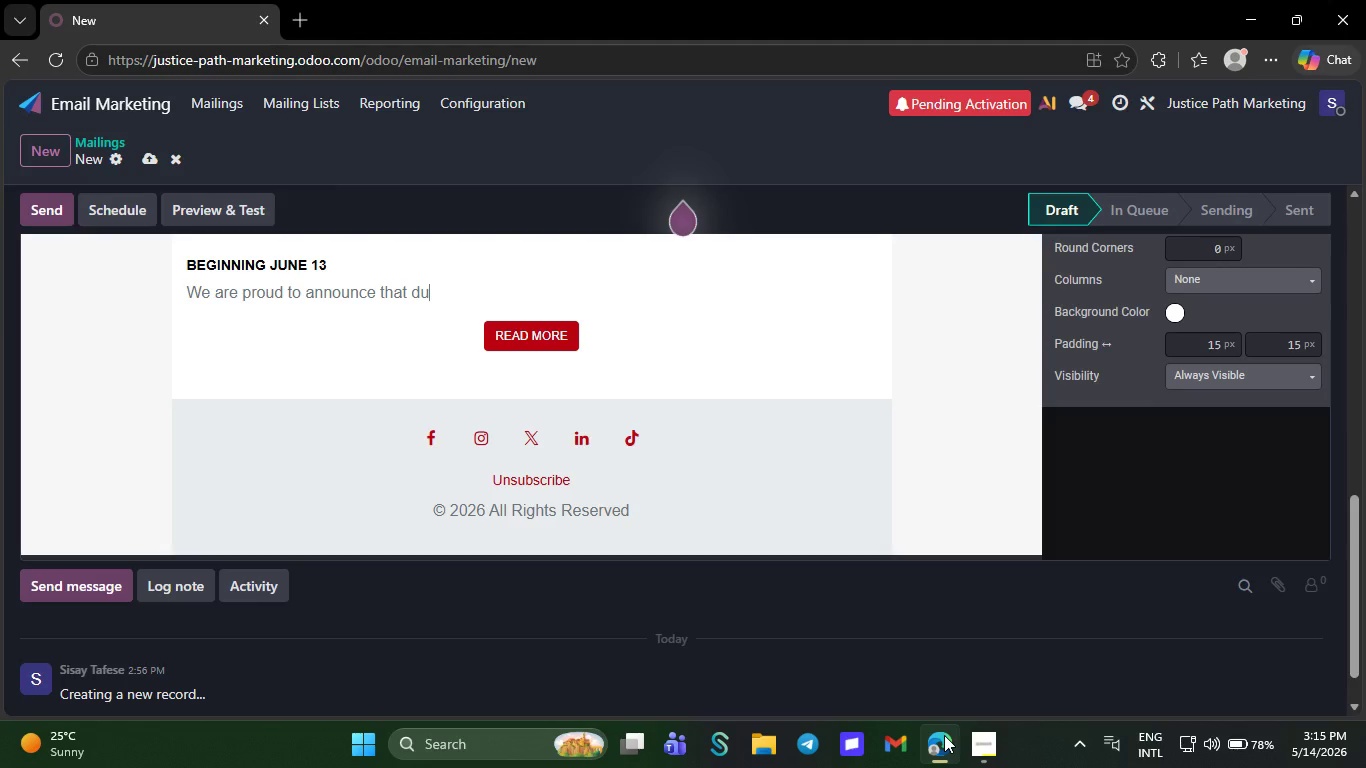 
key(Backspace)
 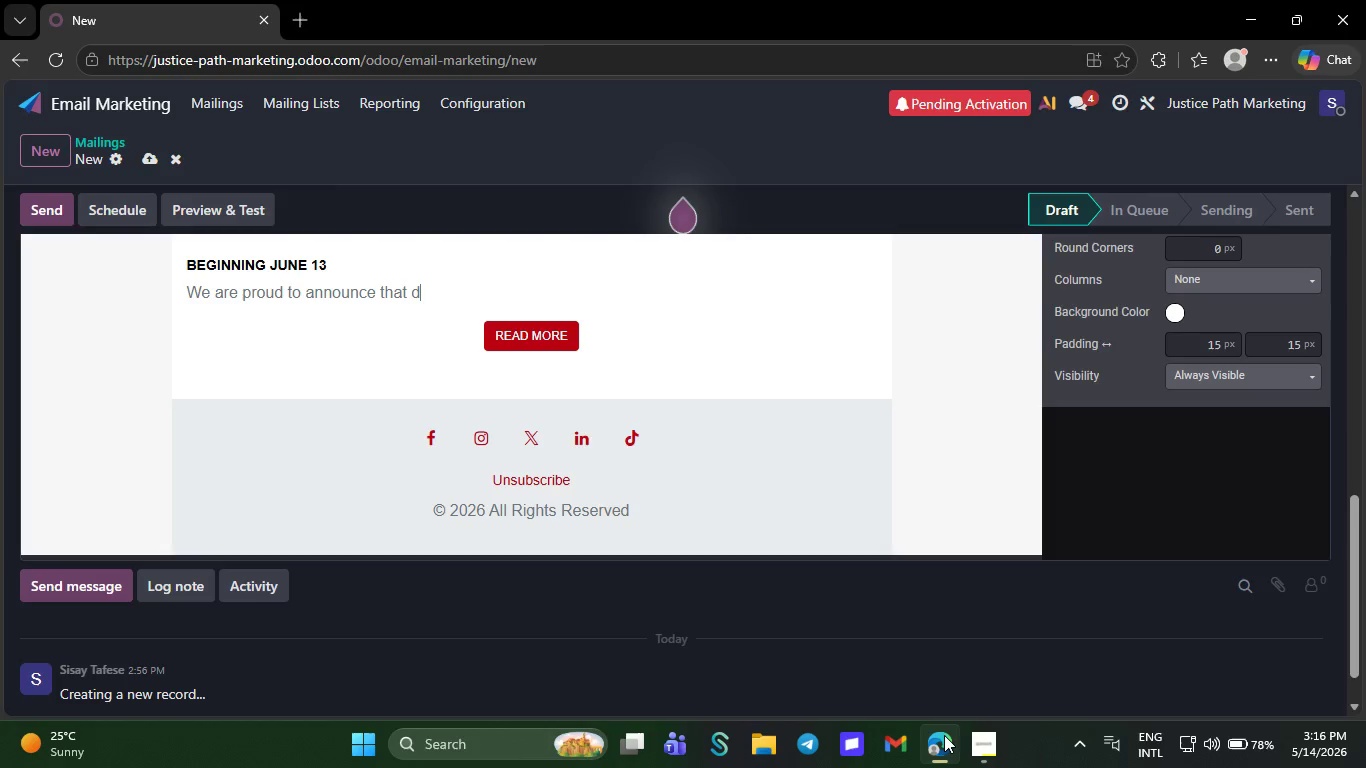 
wait(27.62)
 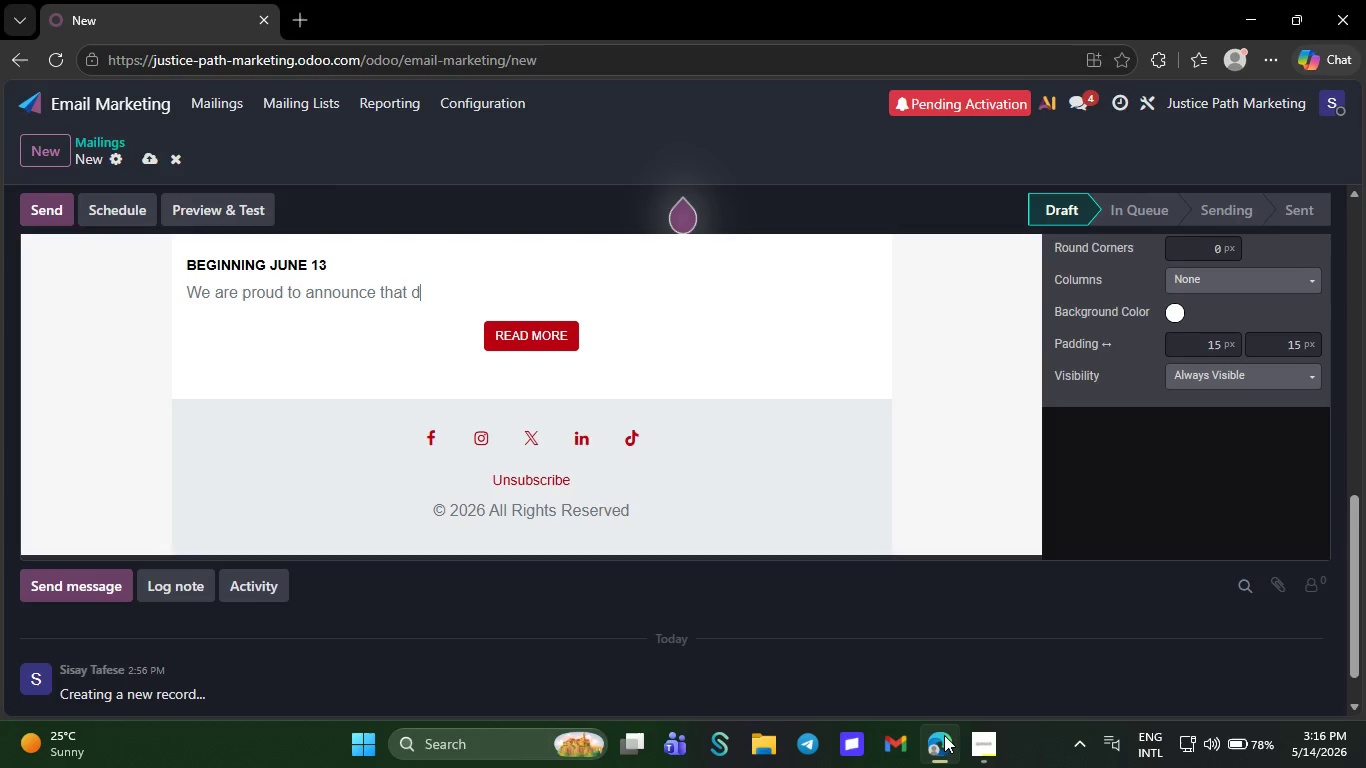 
key(Backspace)
 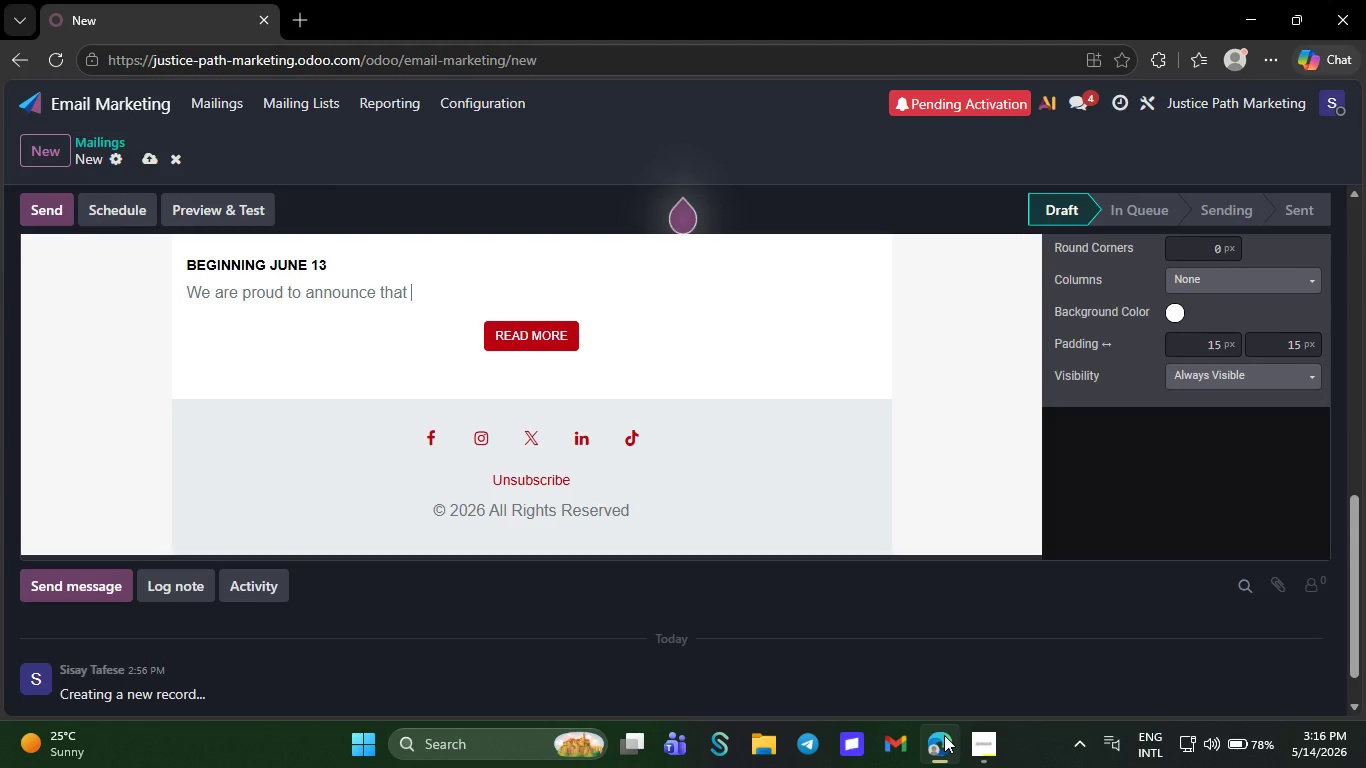 
wait(6.58)
 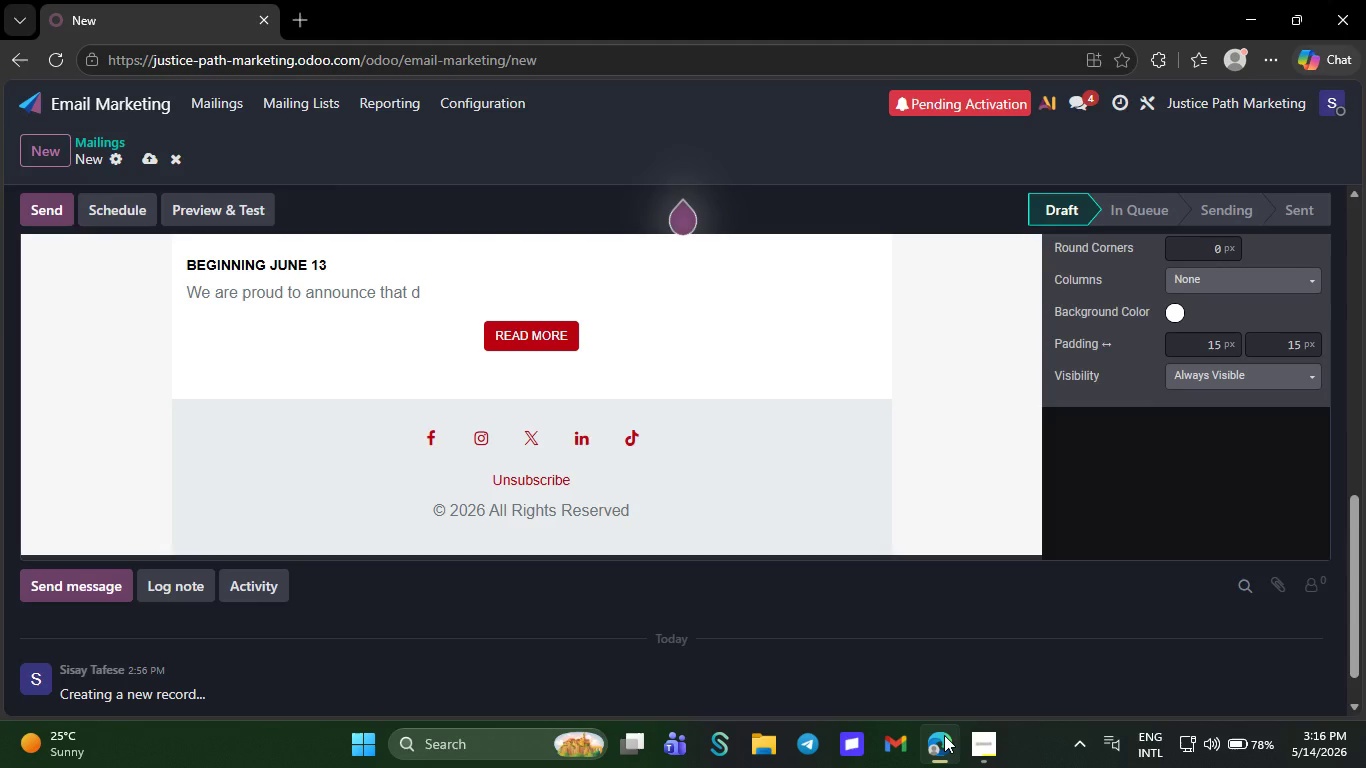 
key(Backspace)
 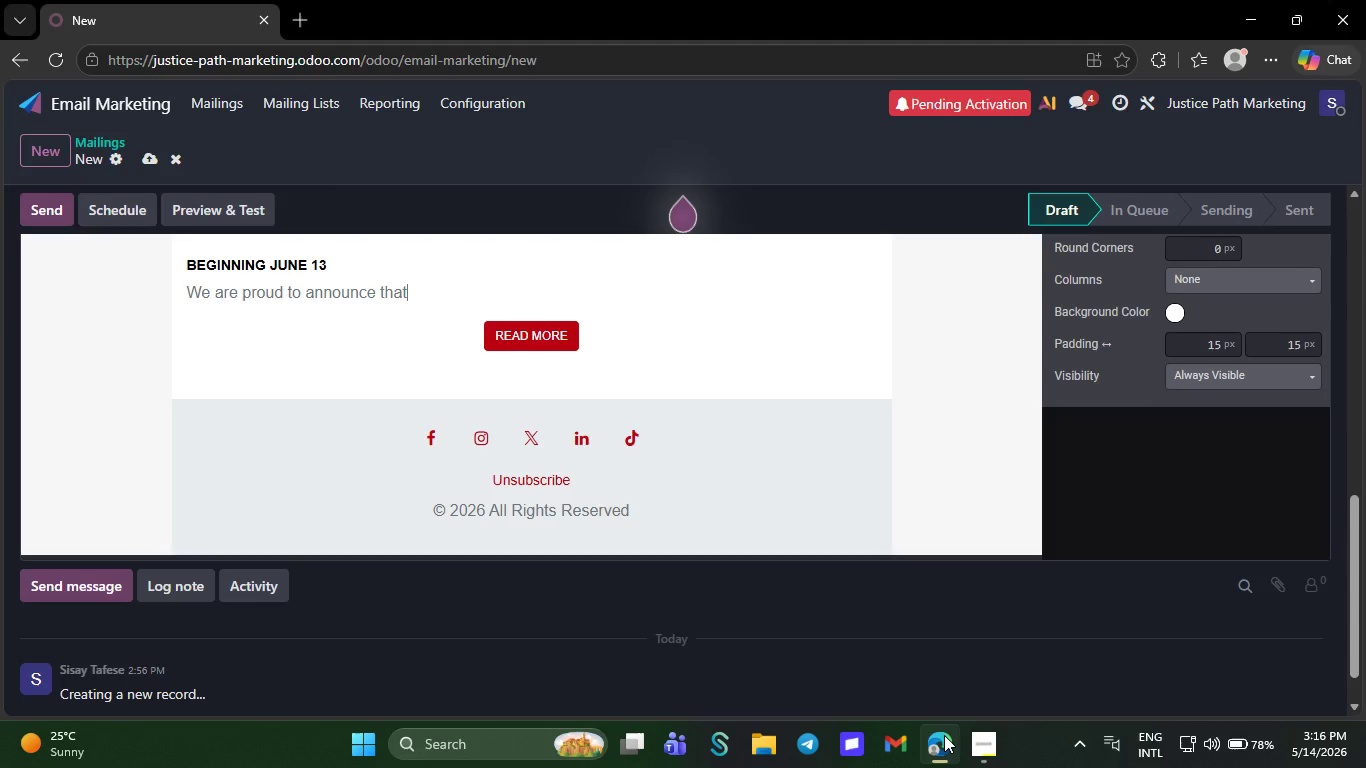 
wait(7.98)
 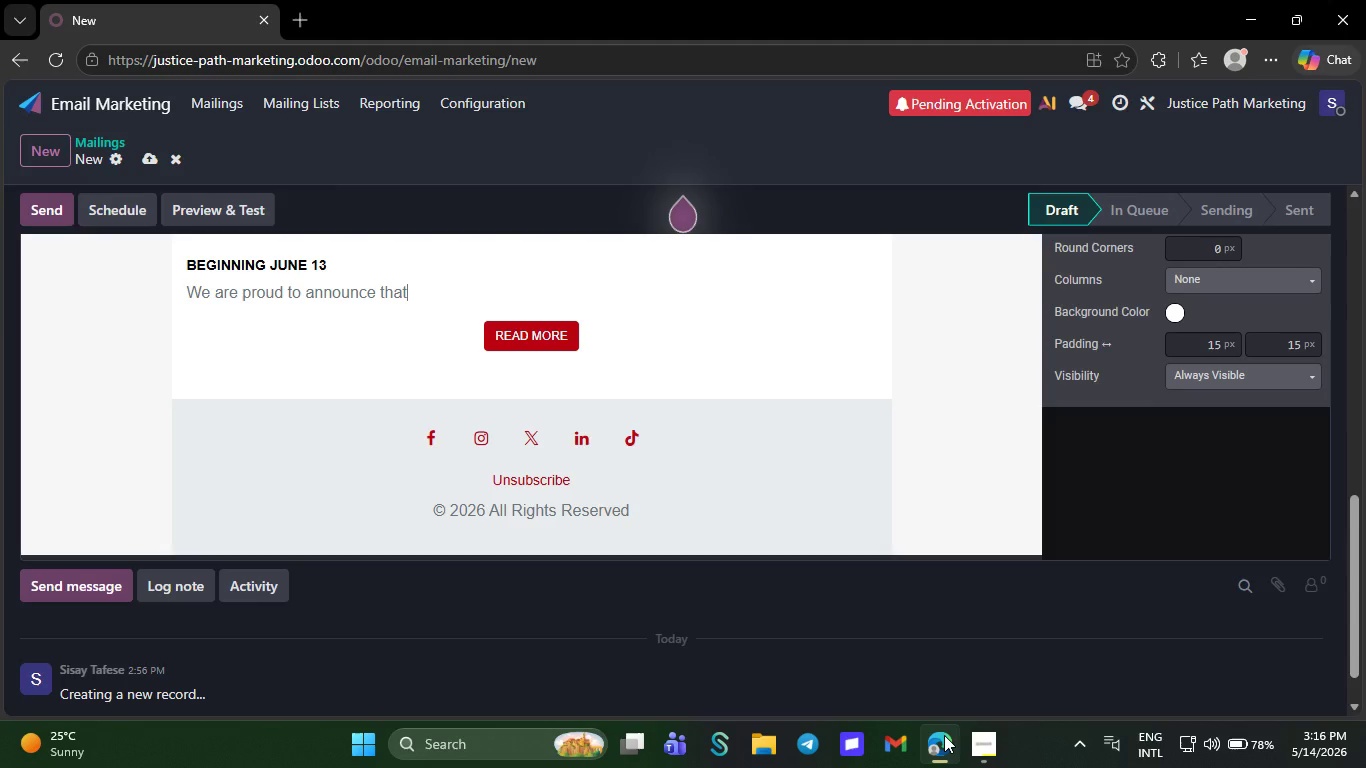 
hold_key(key=Backspace, duration=0.36)
 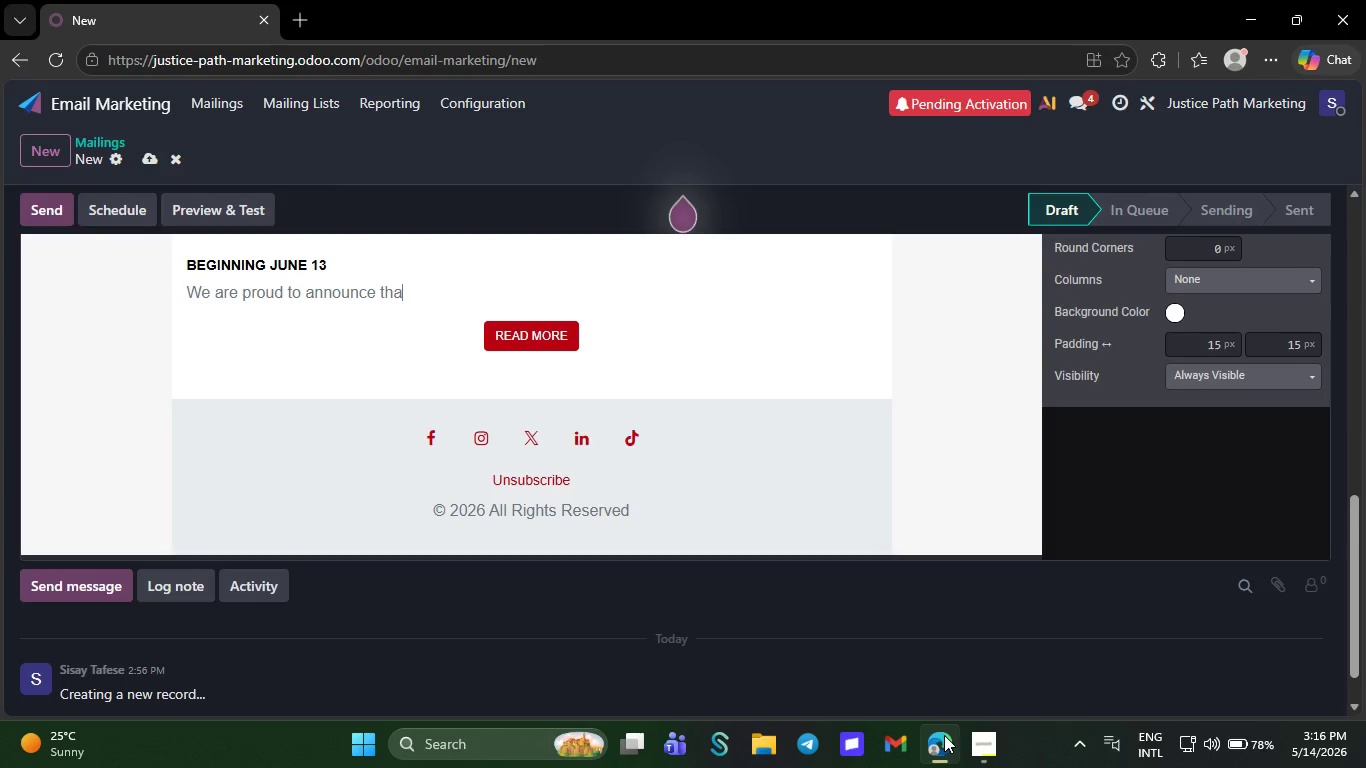 
key(Backspace)
 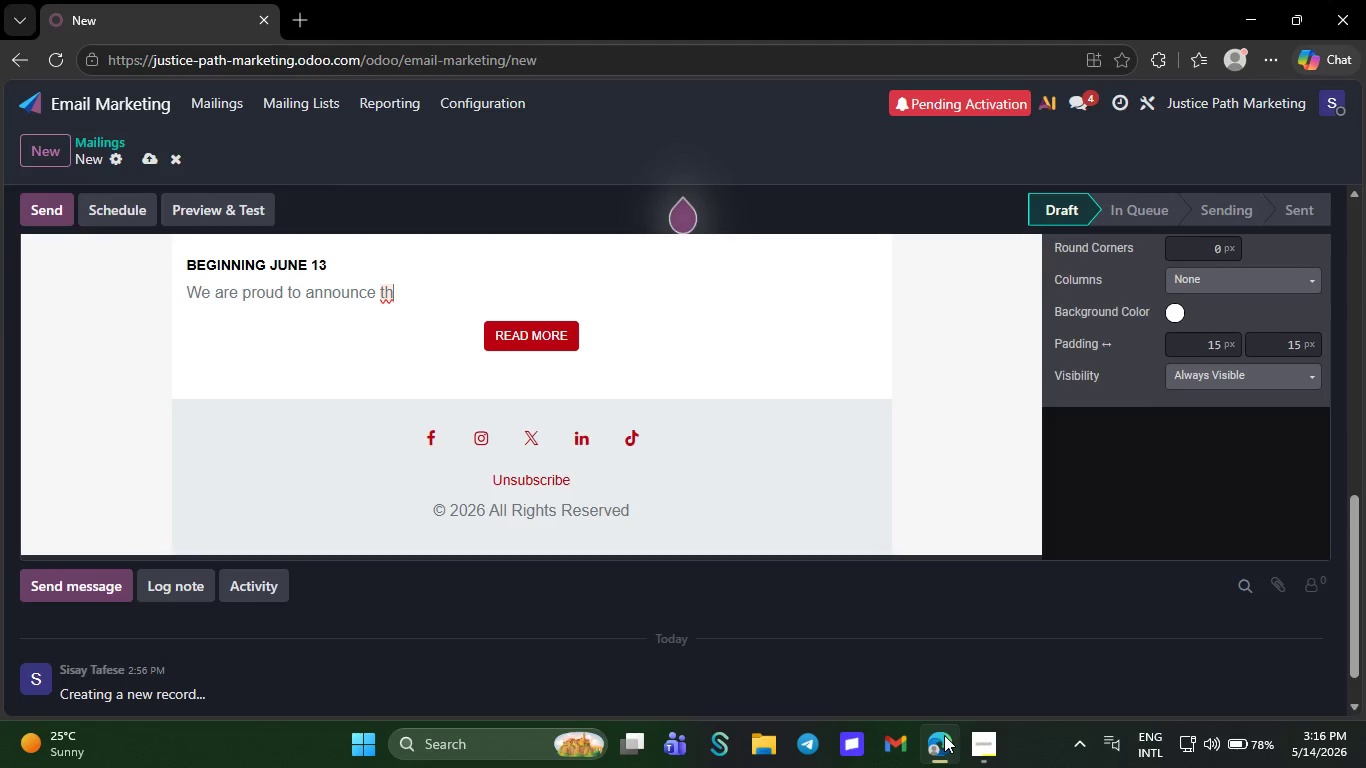 
wait(20.42)
 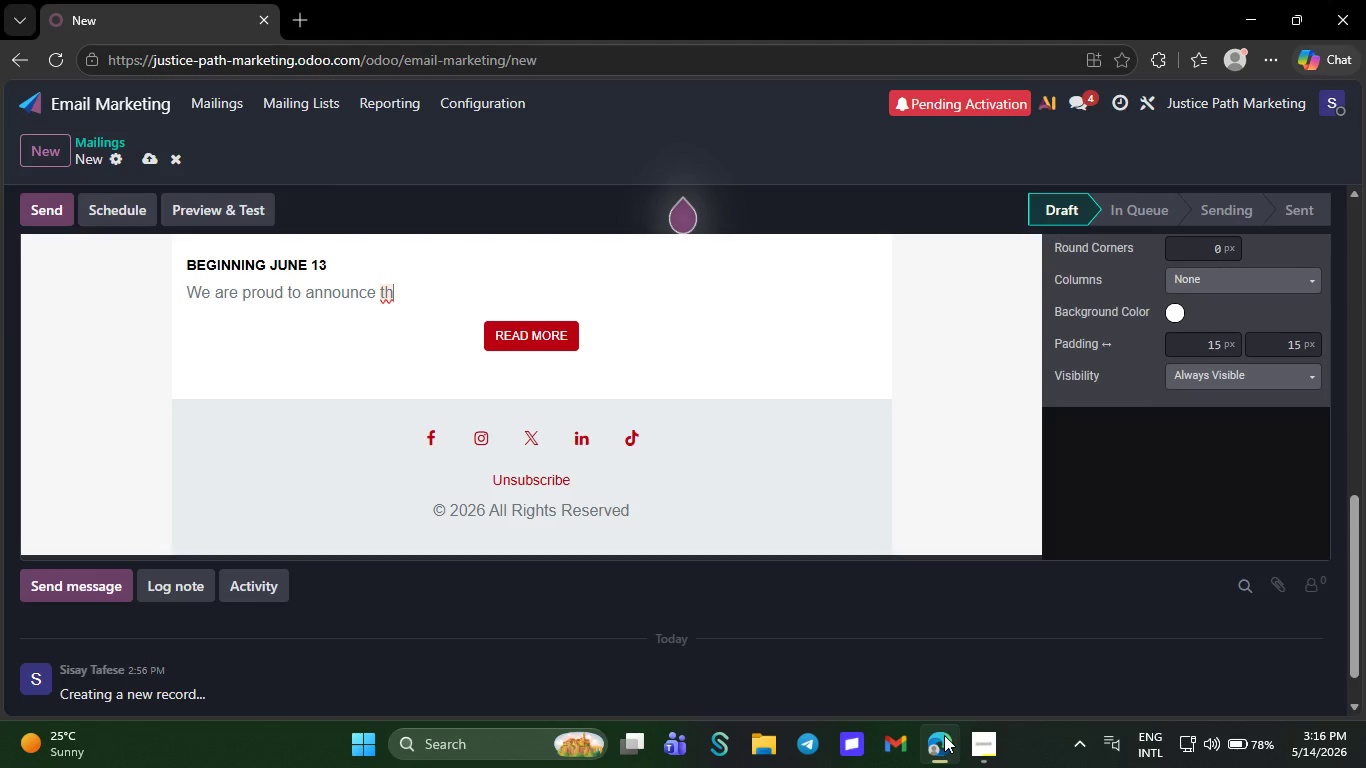 
key(Backspace)
 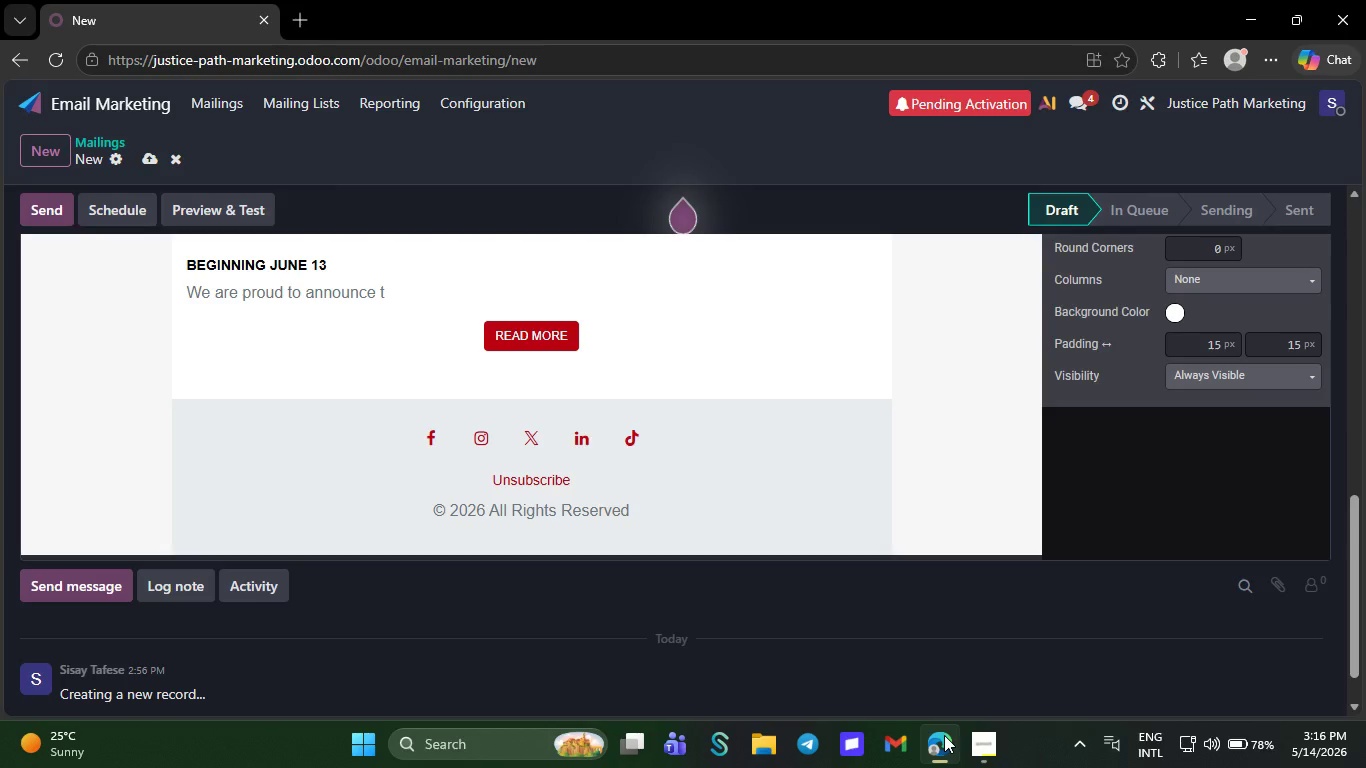 
wait(14.38)
 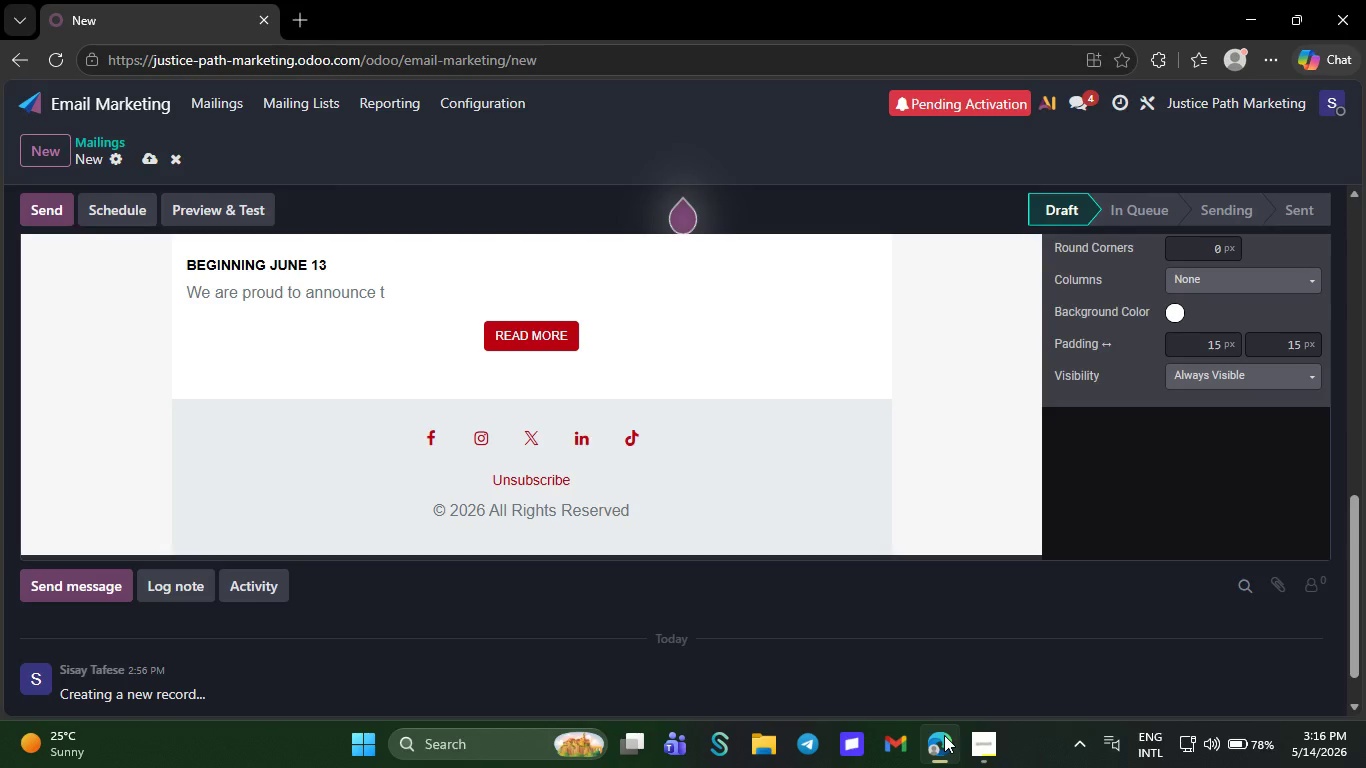 
key(Backspace)
 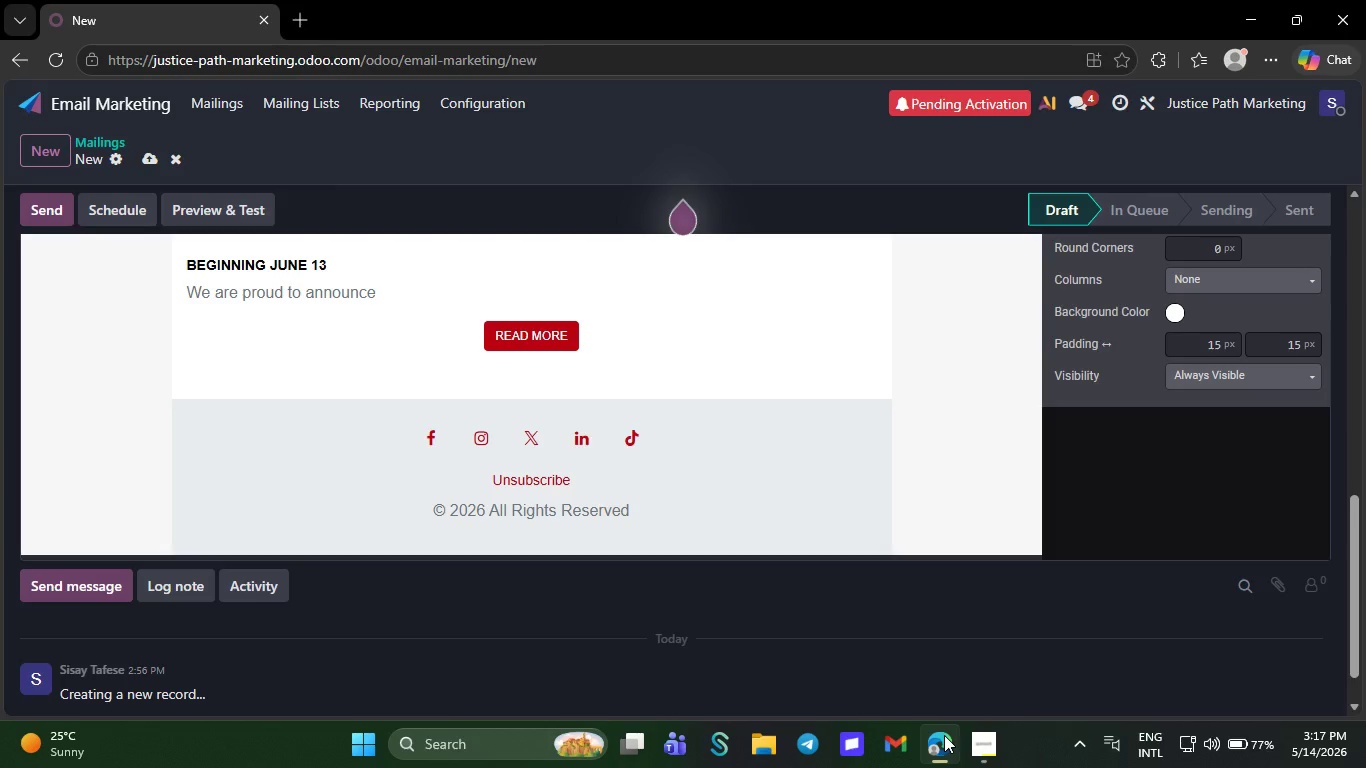 
wait(7.19)
 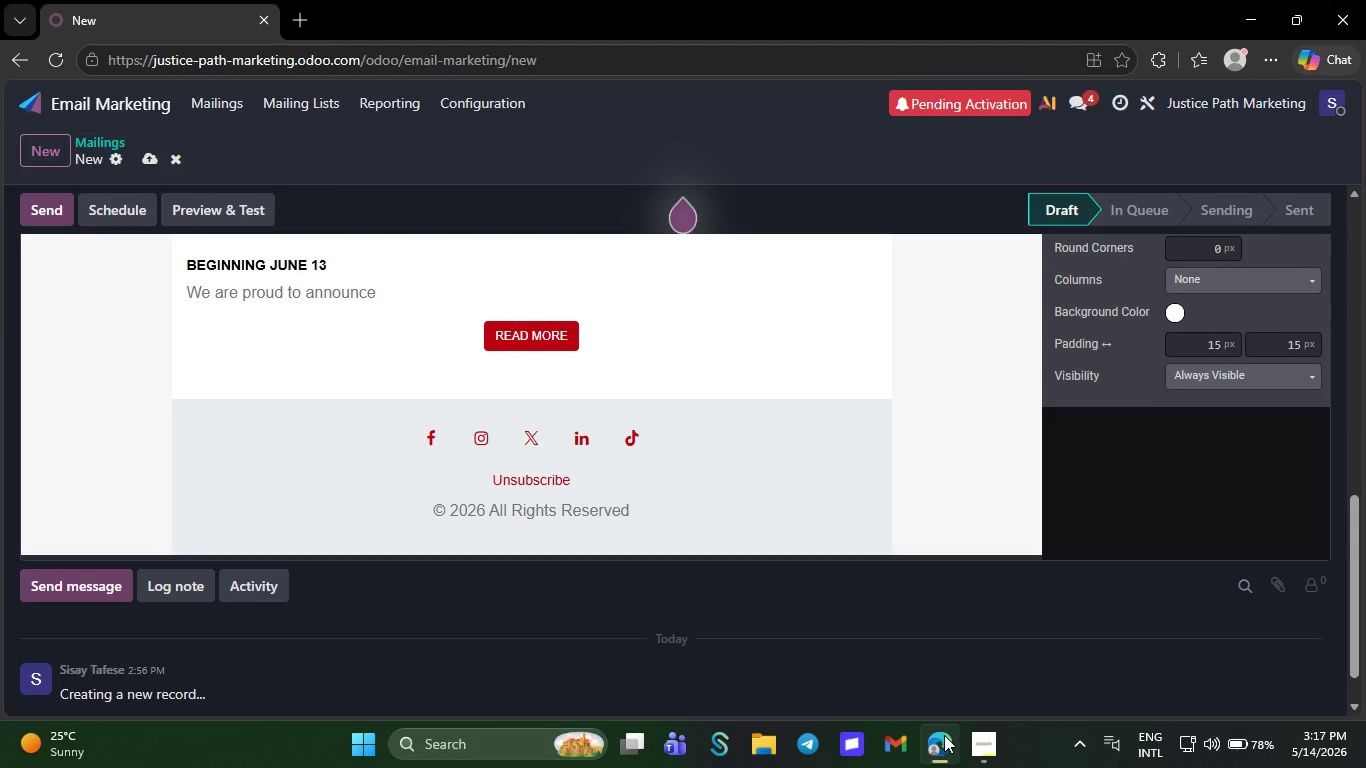 
hold_key(key=Backspace, duration=0.33)
 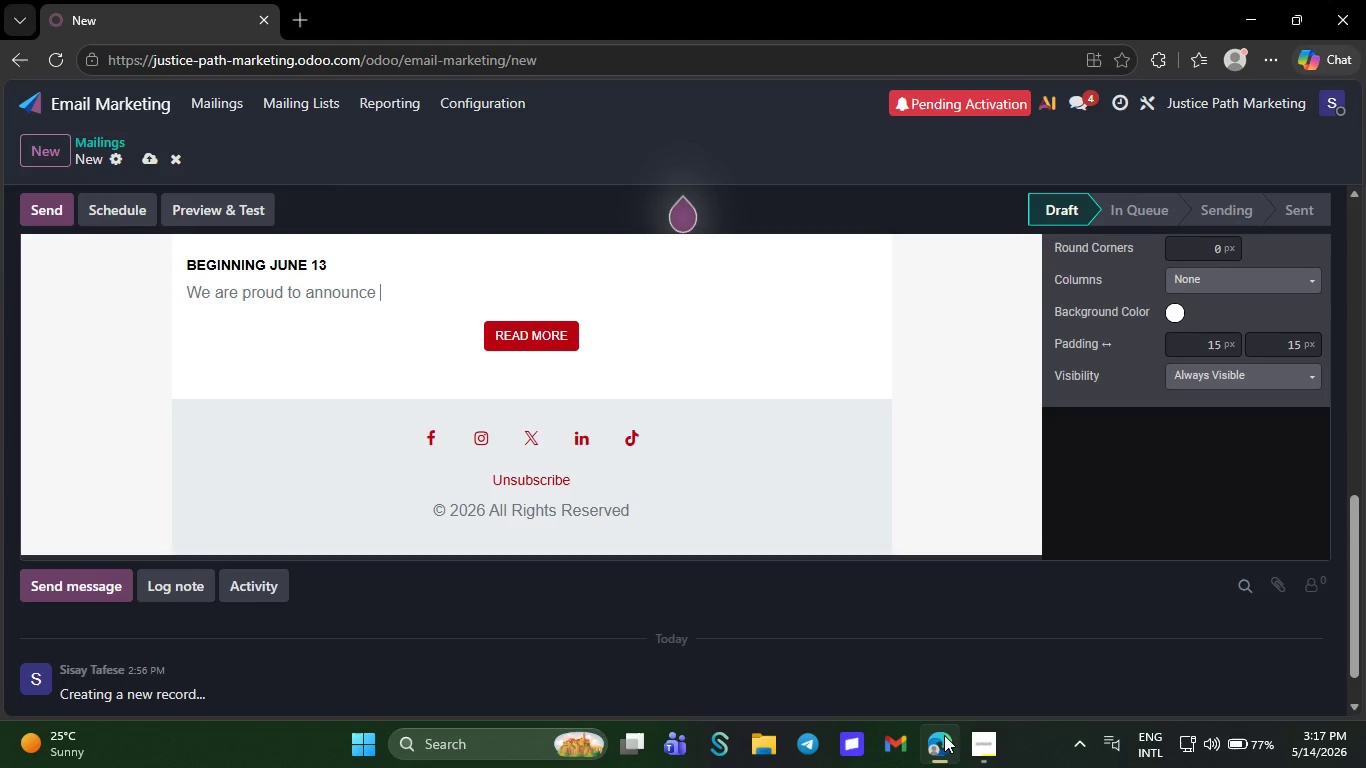 
key(Backspace)
 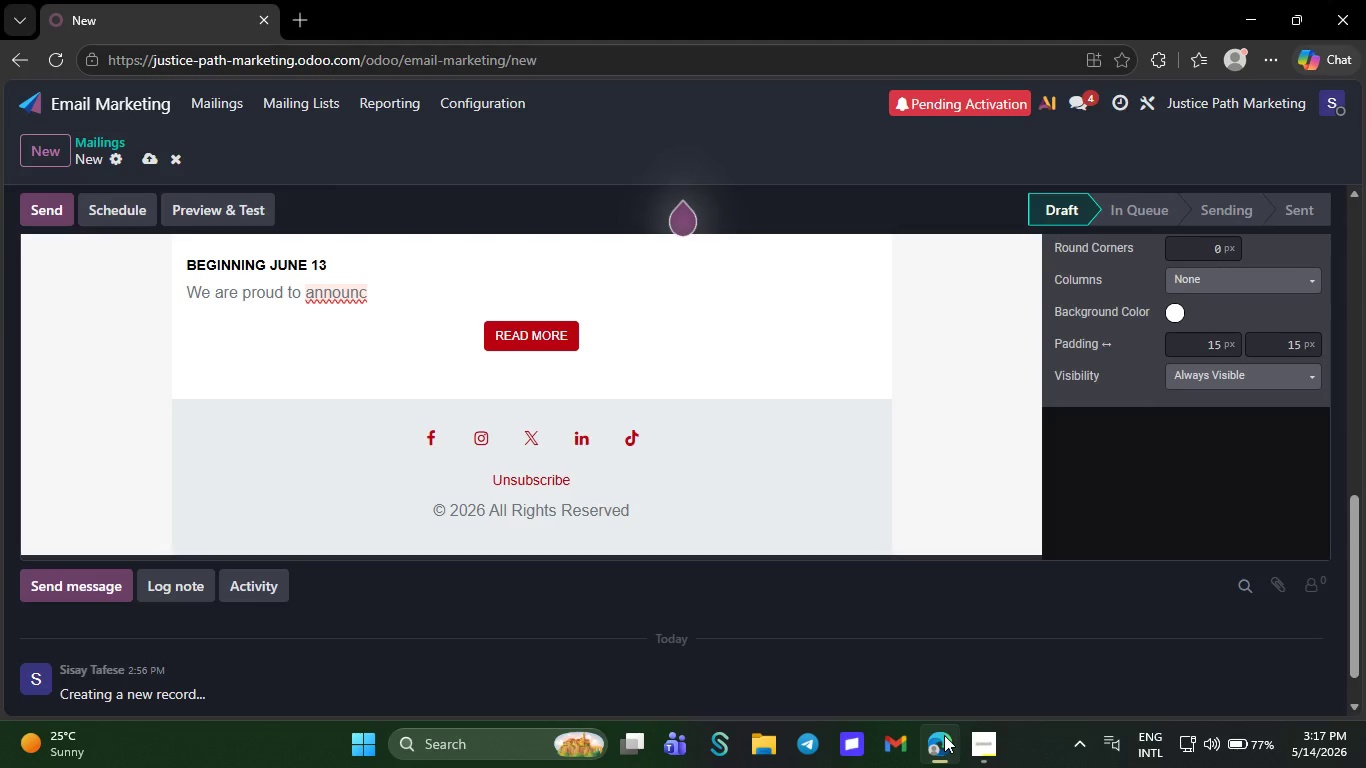 
wait(11.19)
 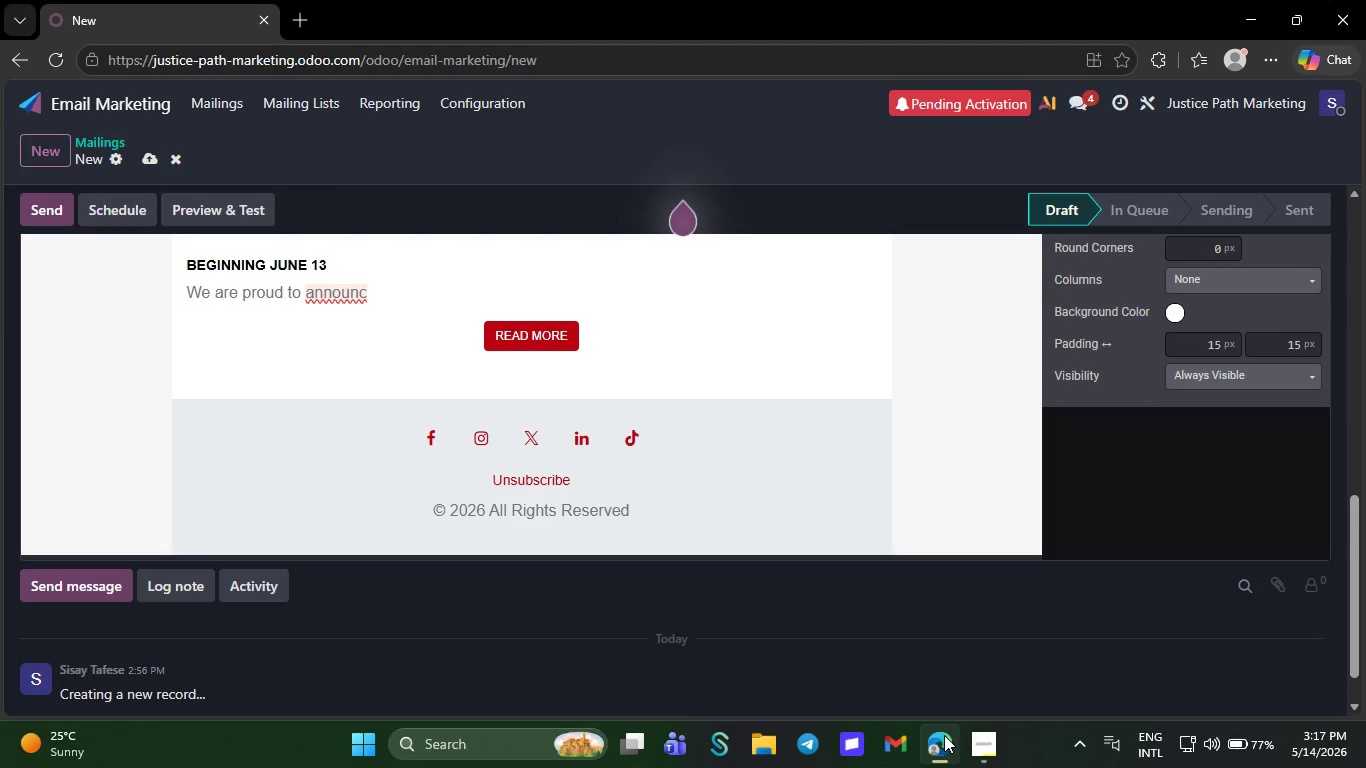 
key(Backspace)
 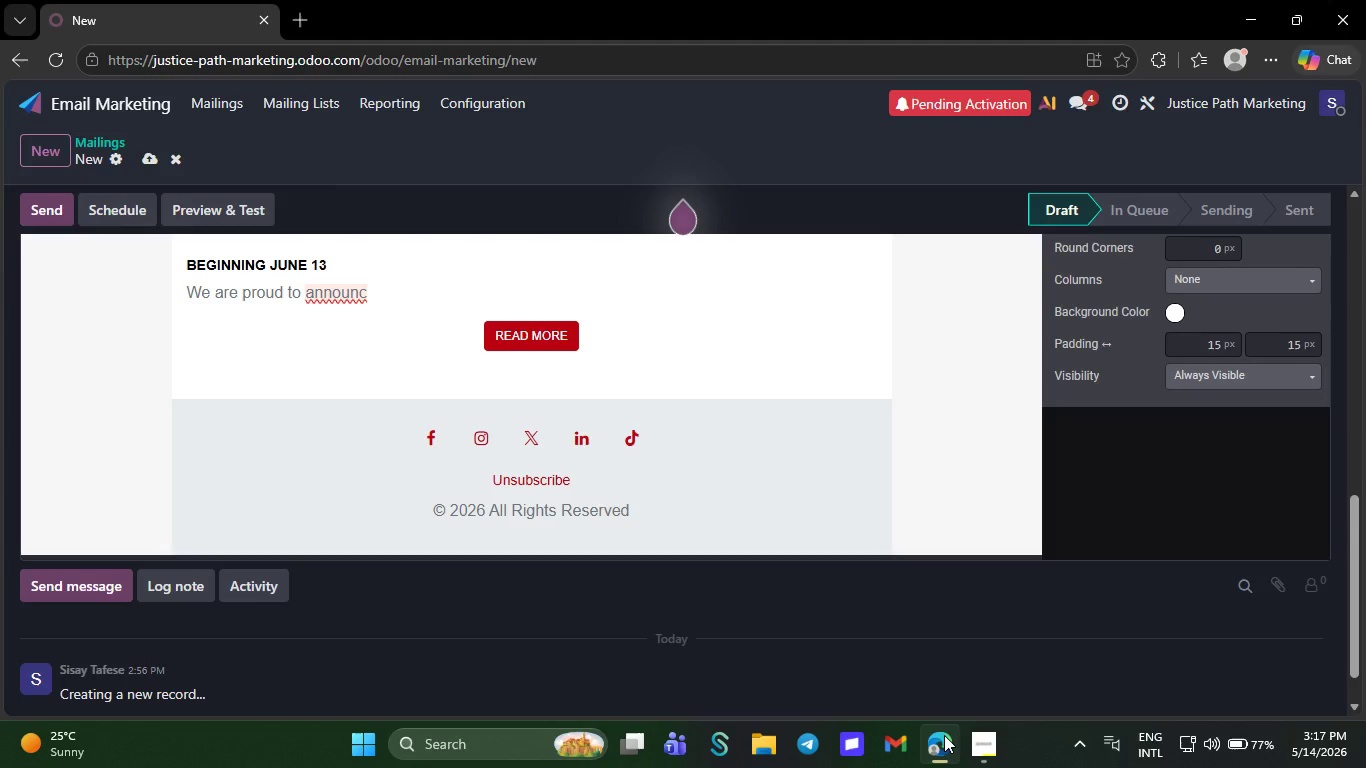 
key(Backspace)
 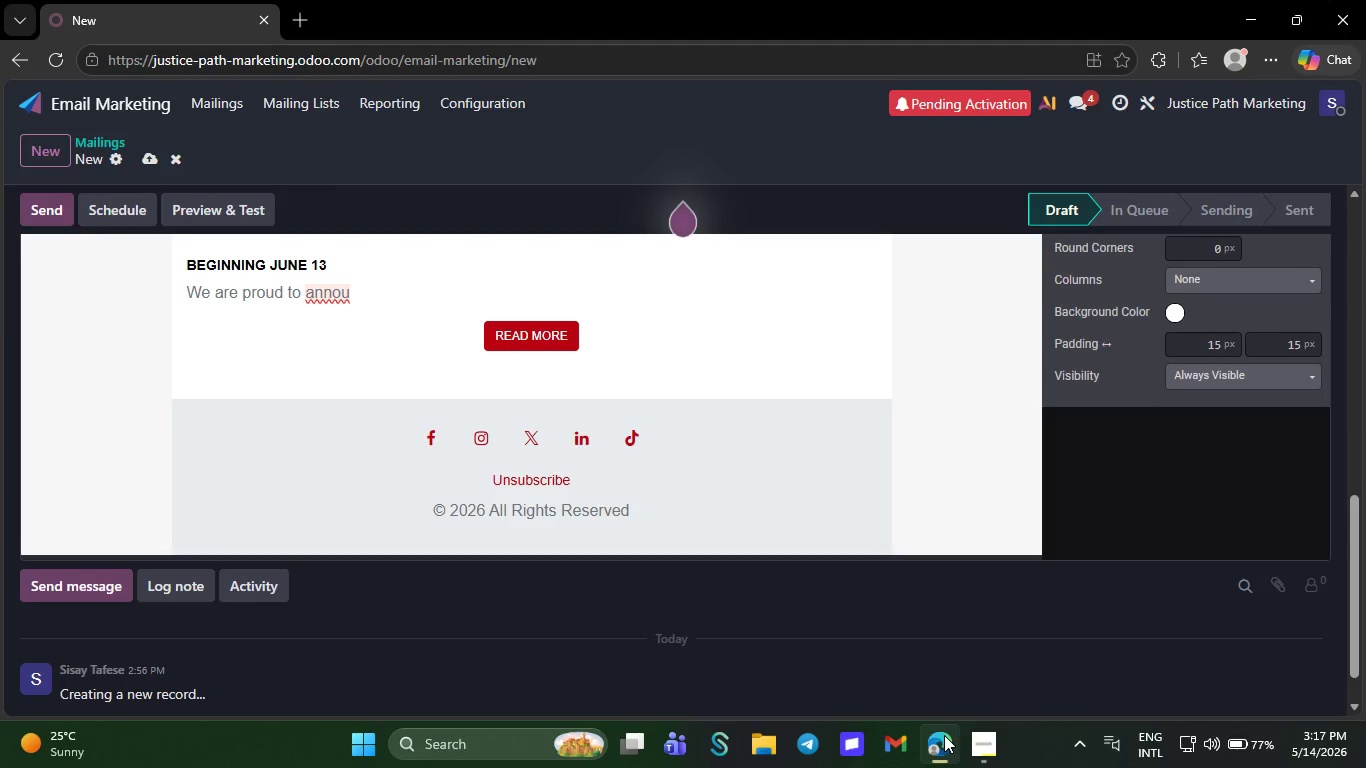 
key(Backspace)
 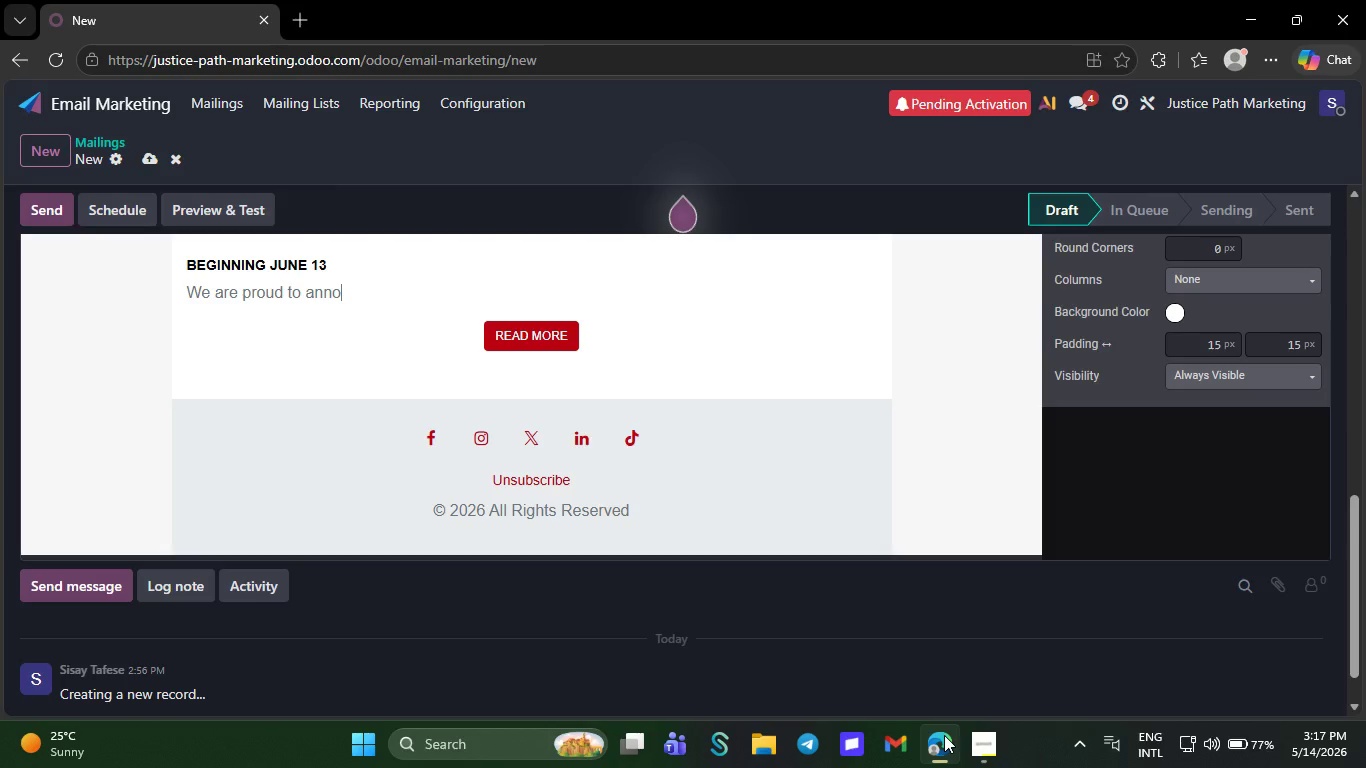 
wait(6.53)
 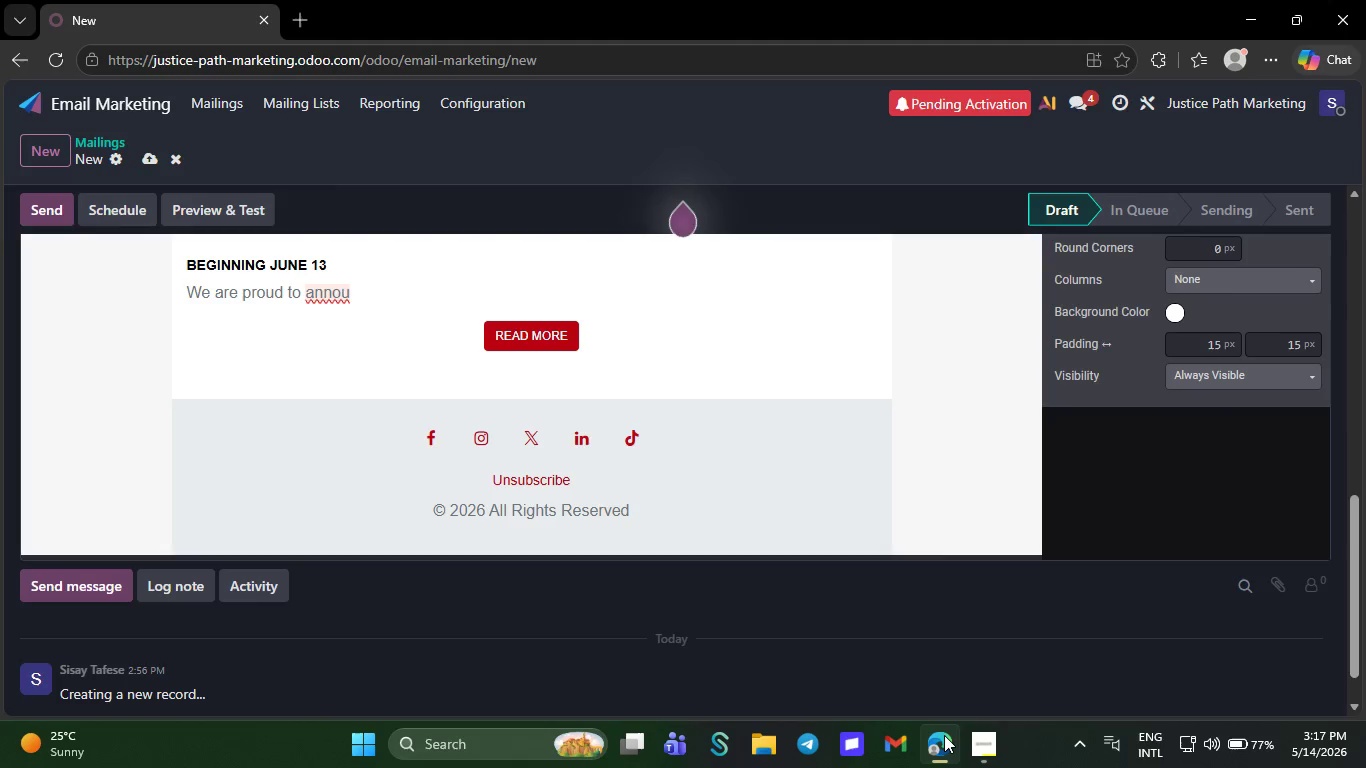 
key(Backspace)
 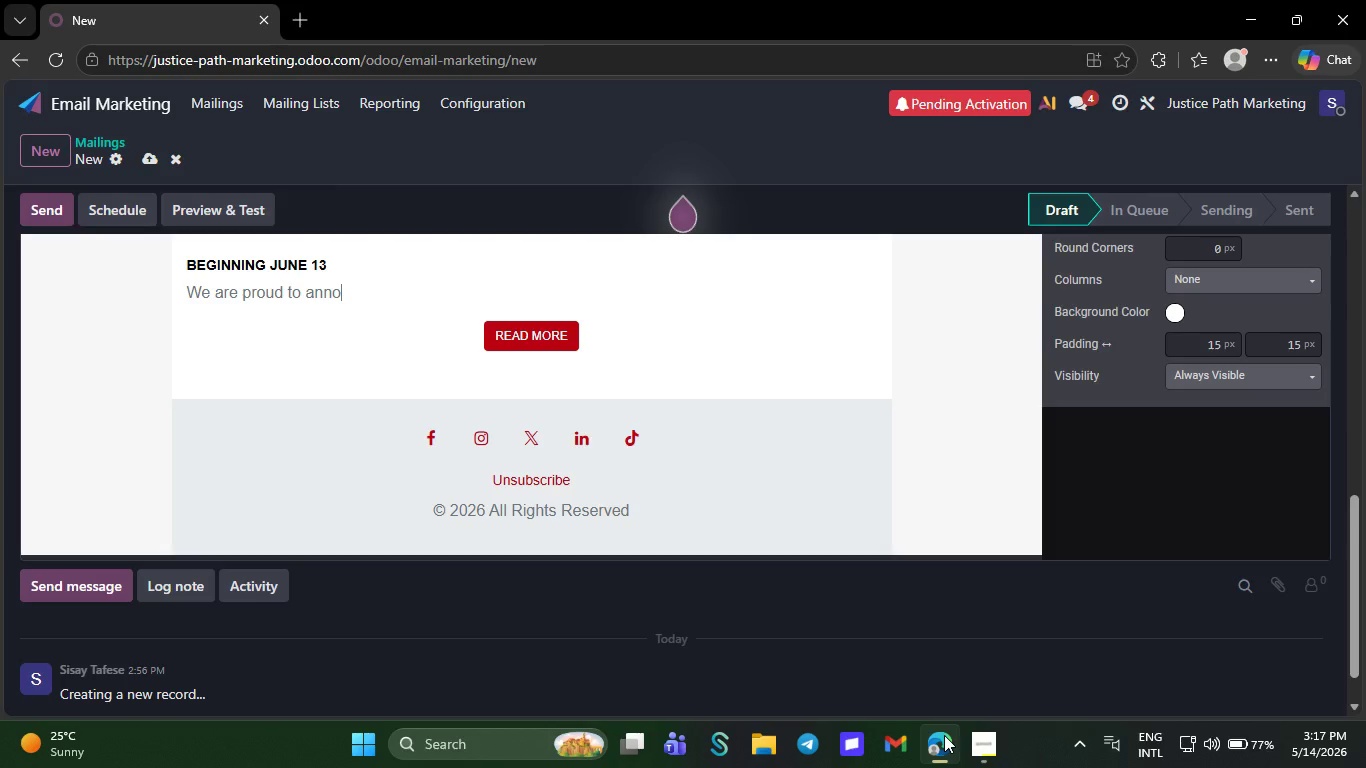 
key(Backspace)
 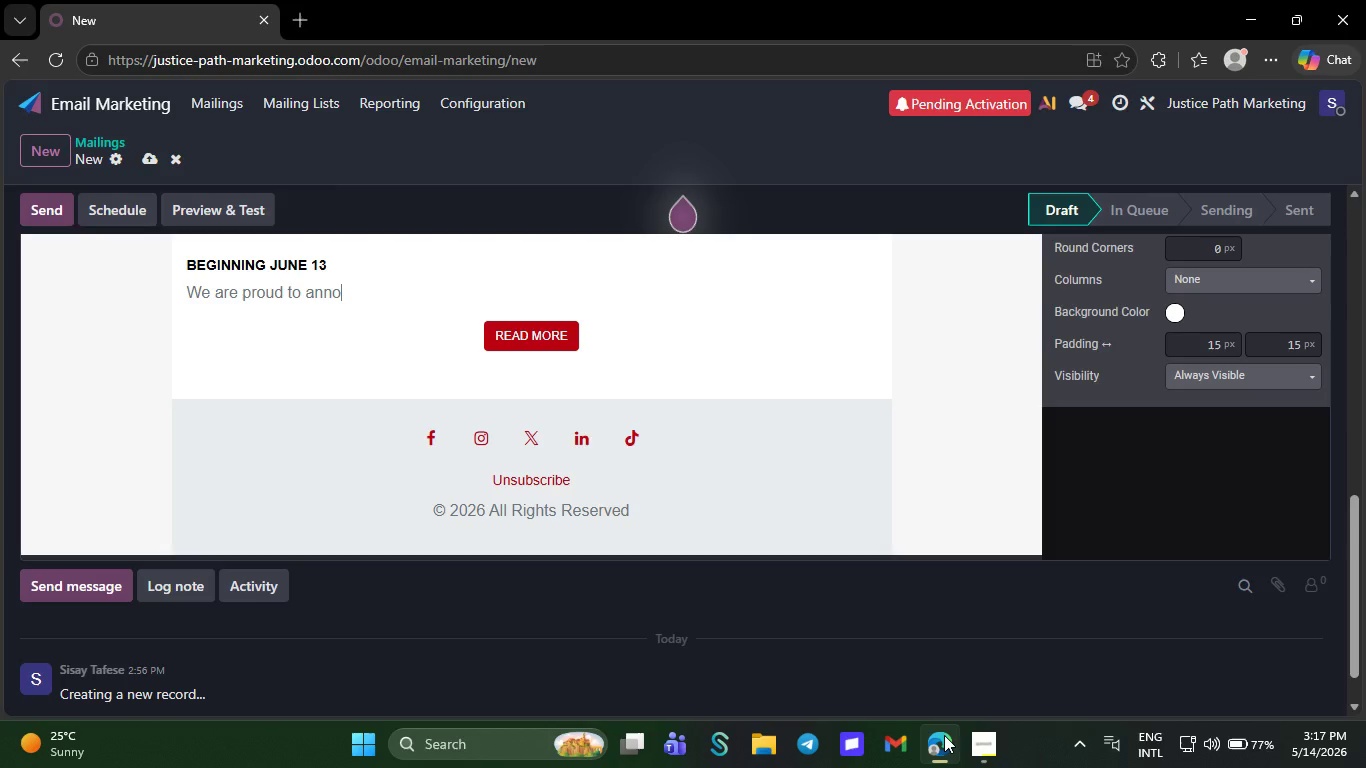 
key(Backspace)
 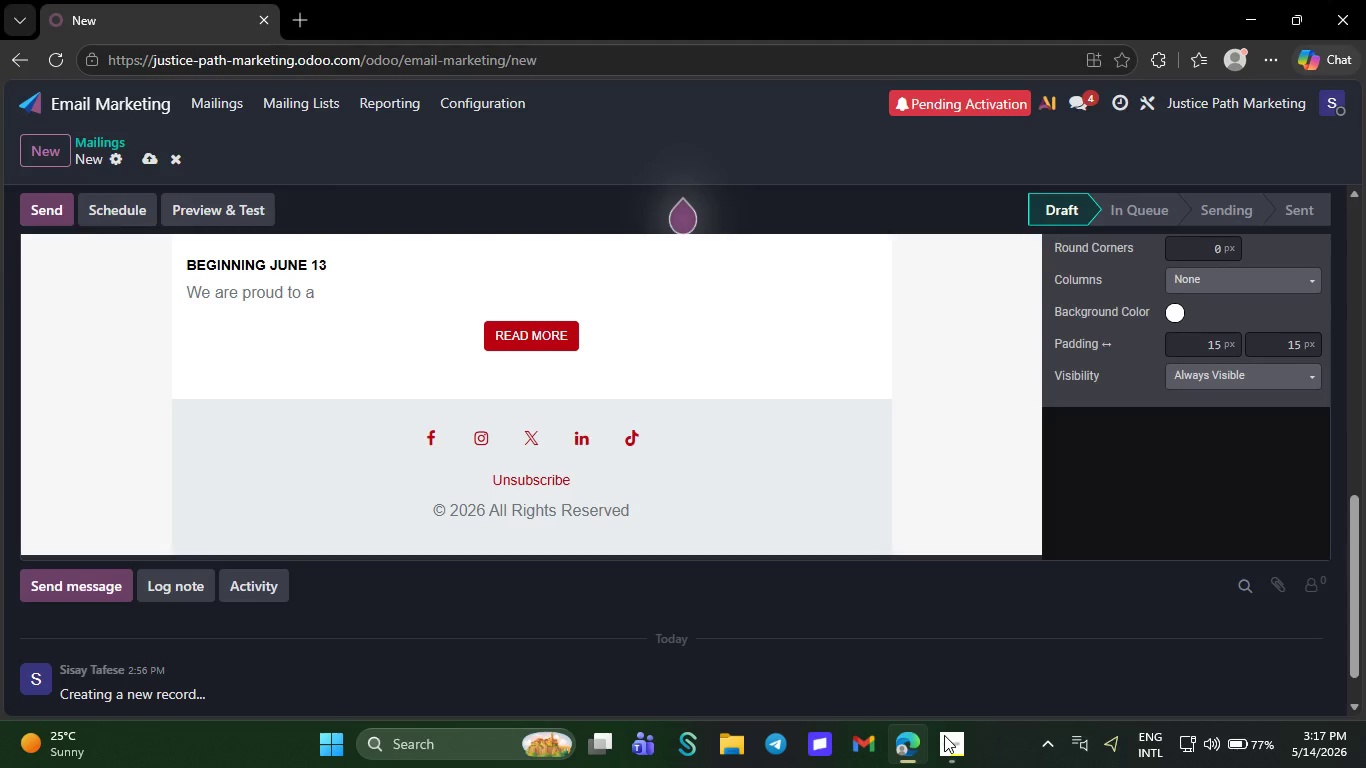 
wait(7.33)
 